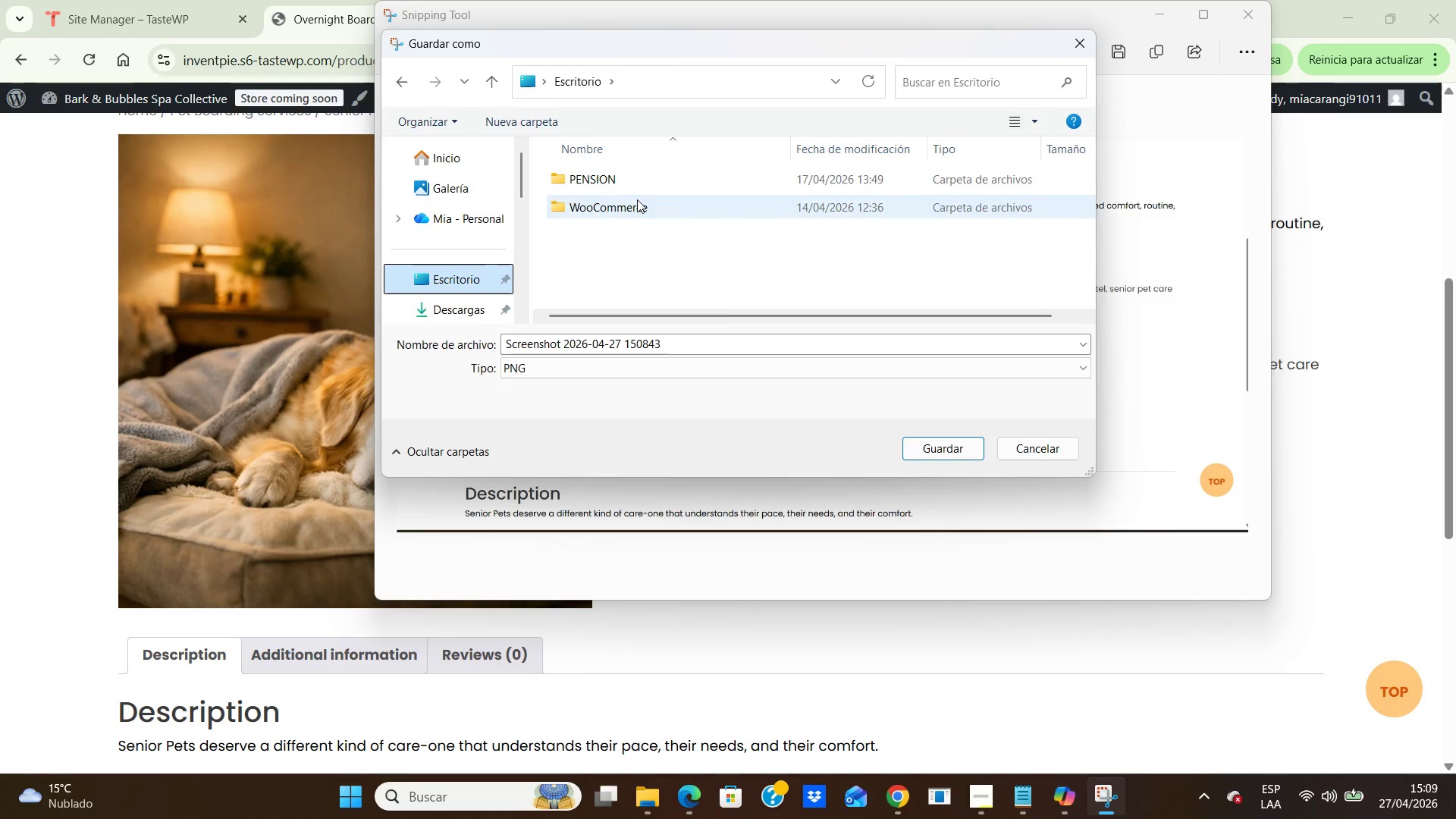 
double_click([637, 198])
 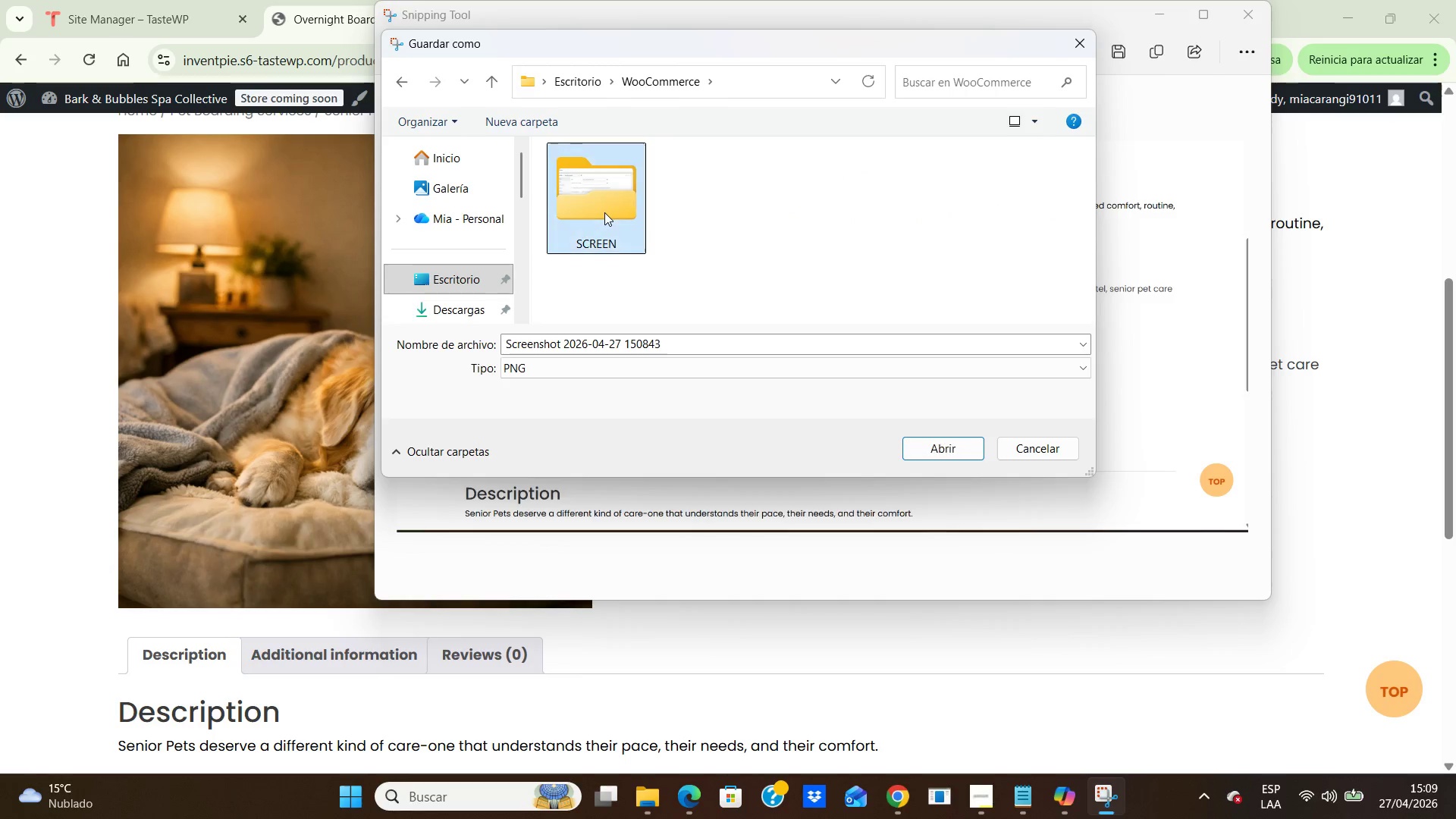 
double_click([604, 212])
 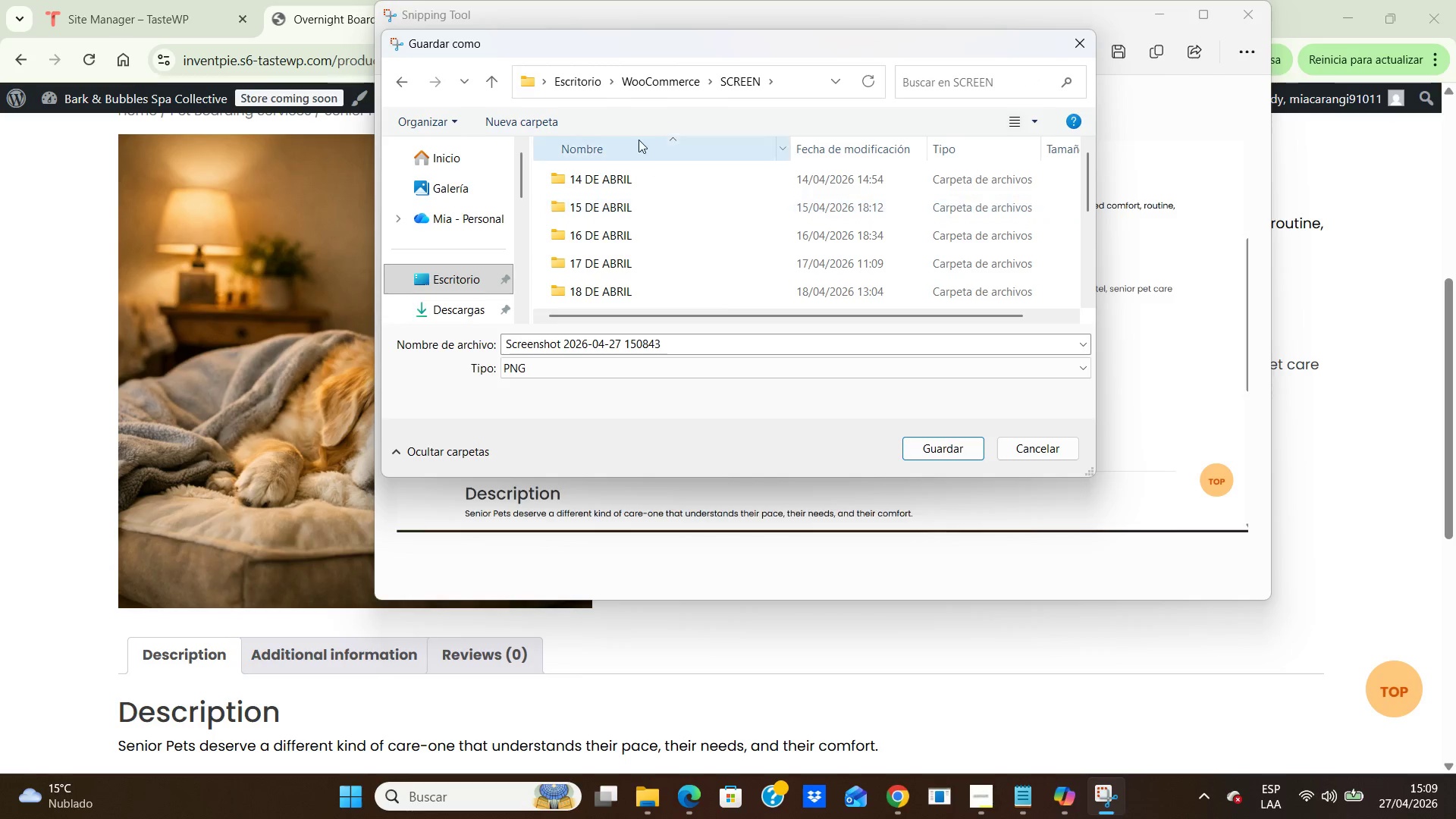 
scroll: coordinate [666, 215], scroll_direction: down, amount: 7.0
 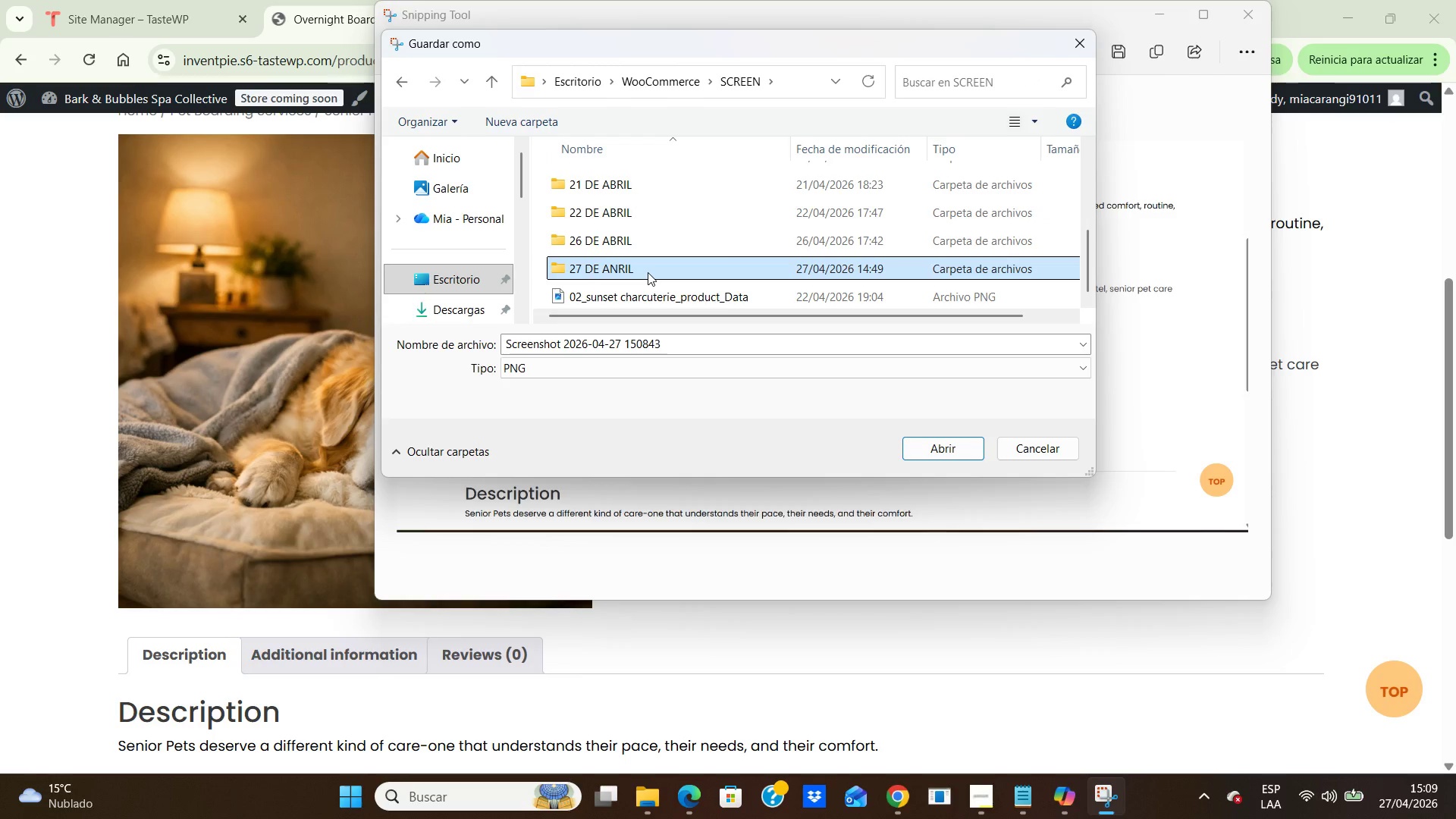 
double_click([648, 272])
 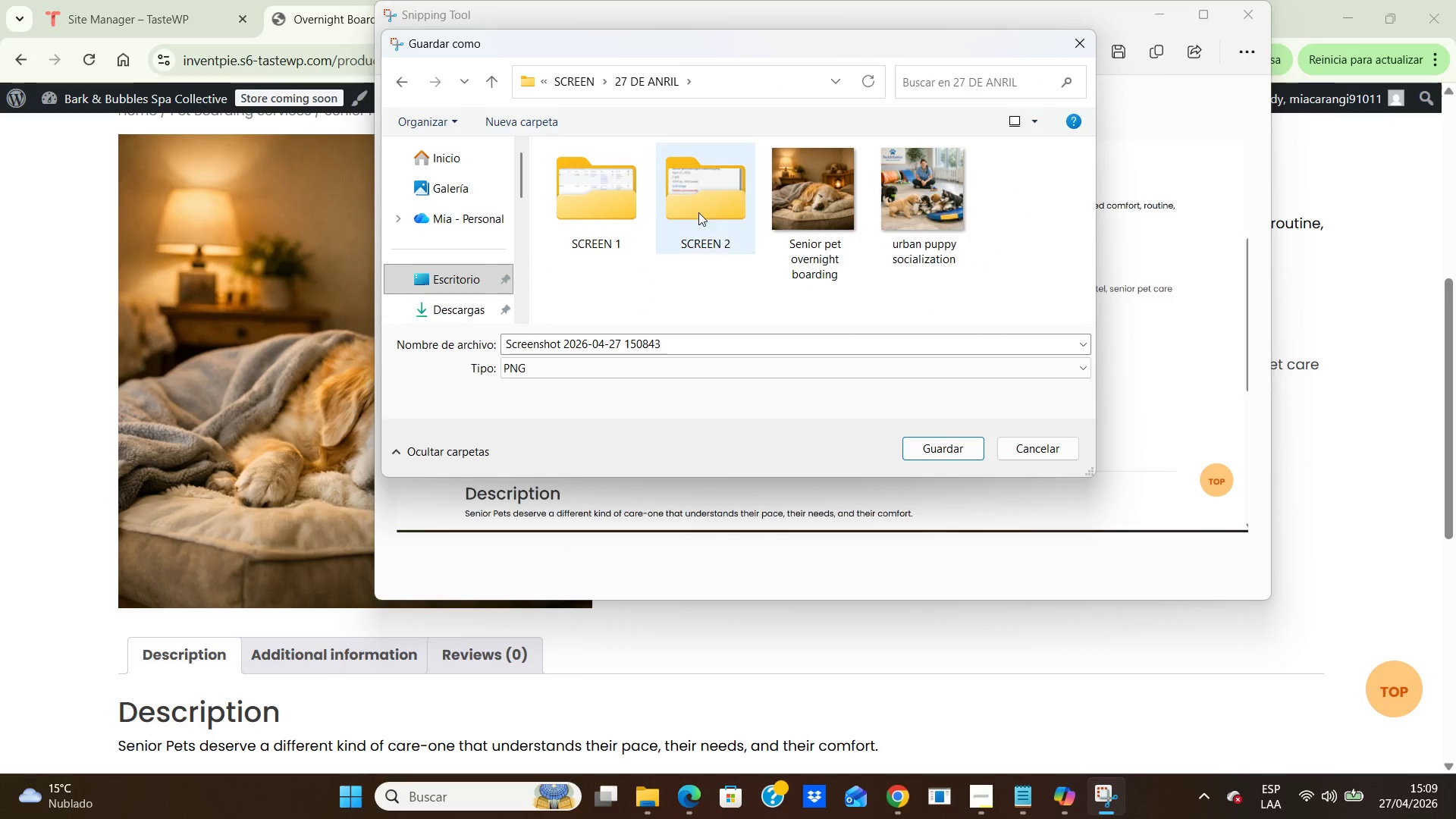 
double_click([704, 206])
 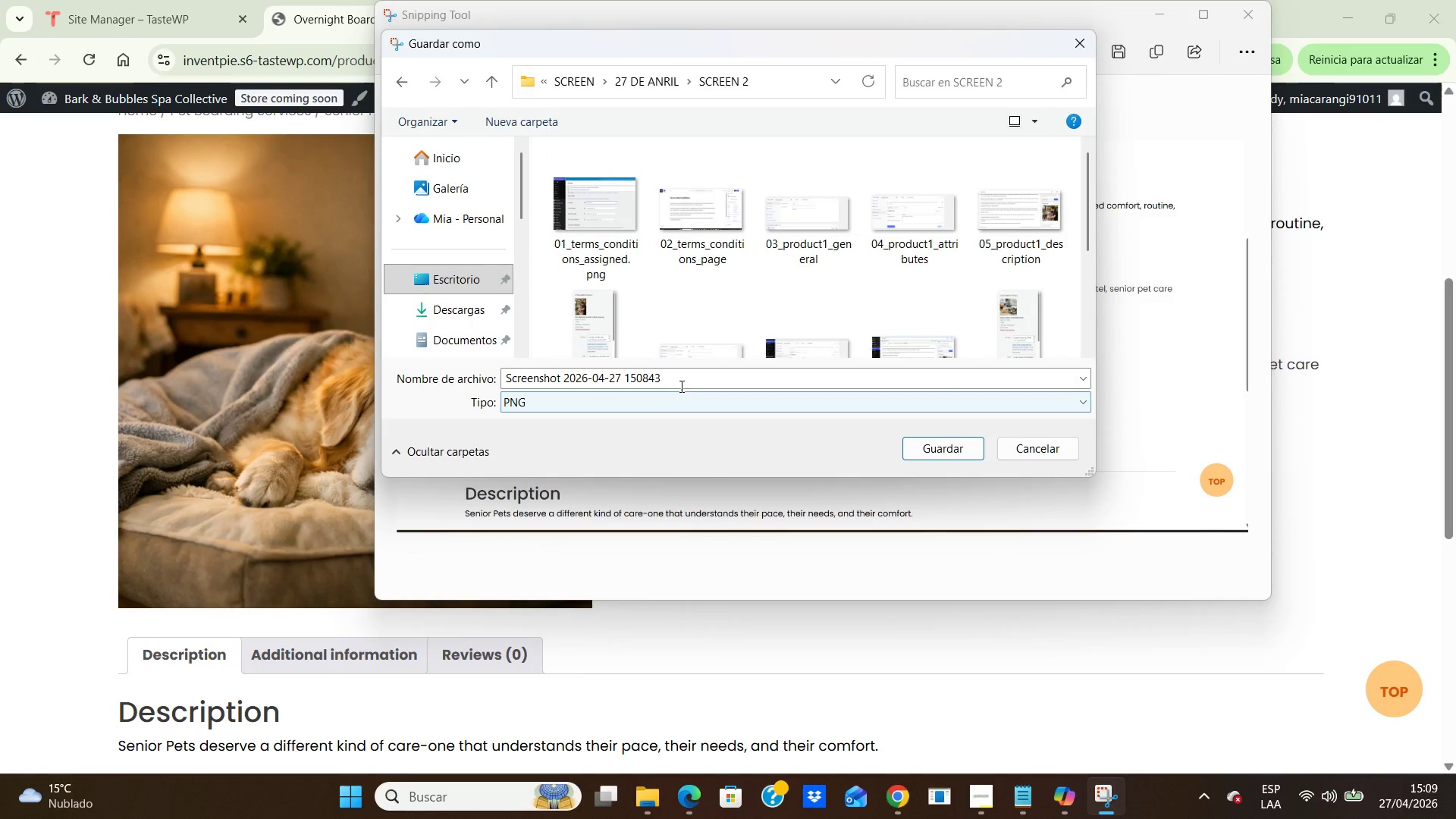 
left_click([689, 376])
 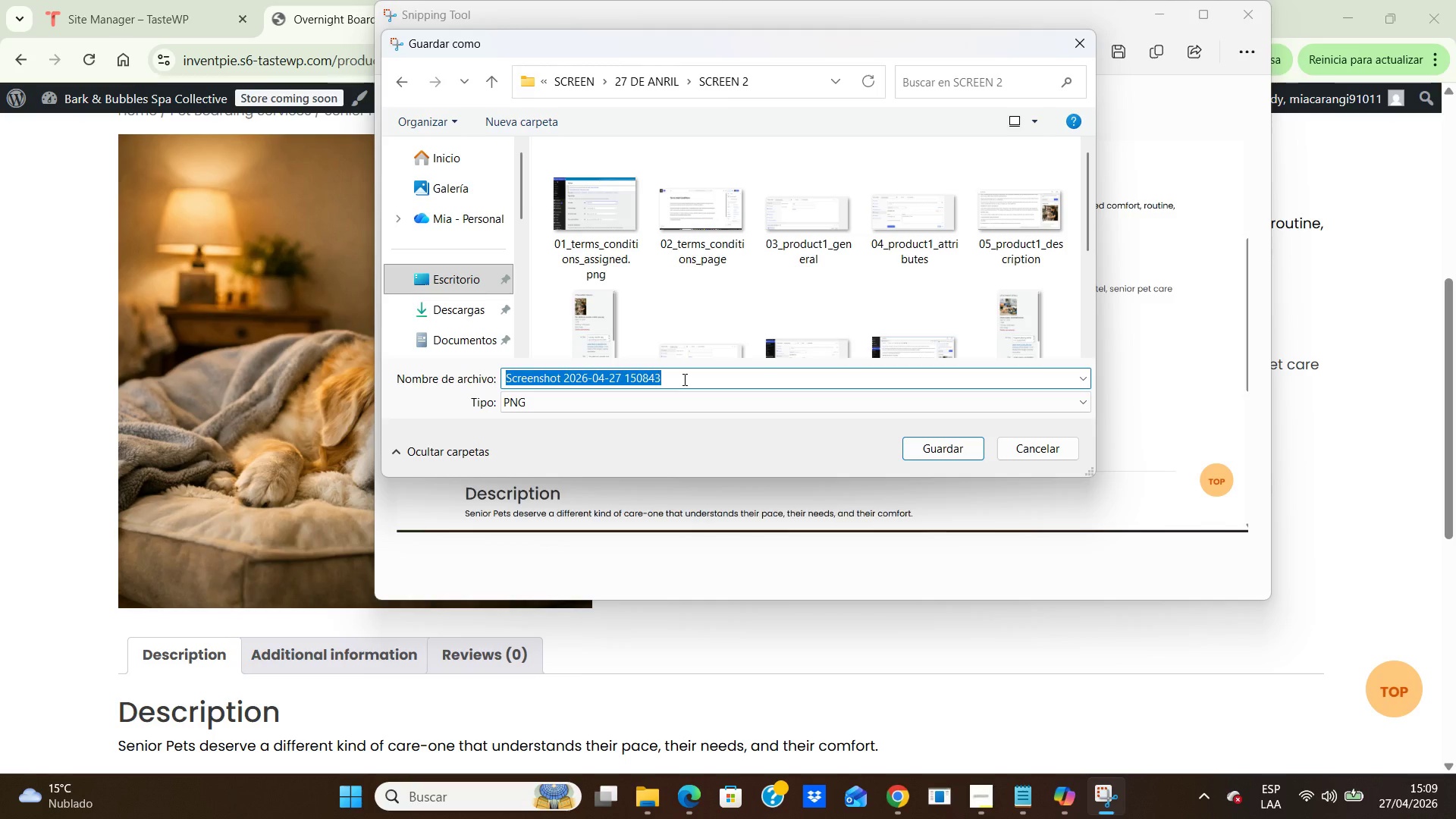 
type(15_product_page_previews)
key(Backspace)
type(.png)
 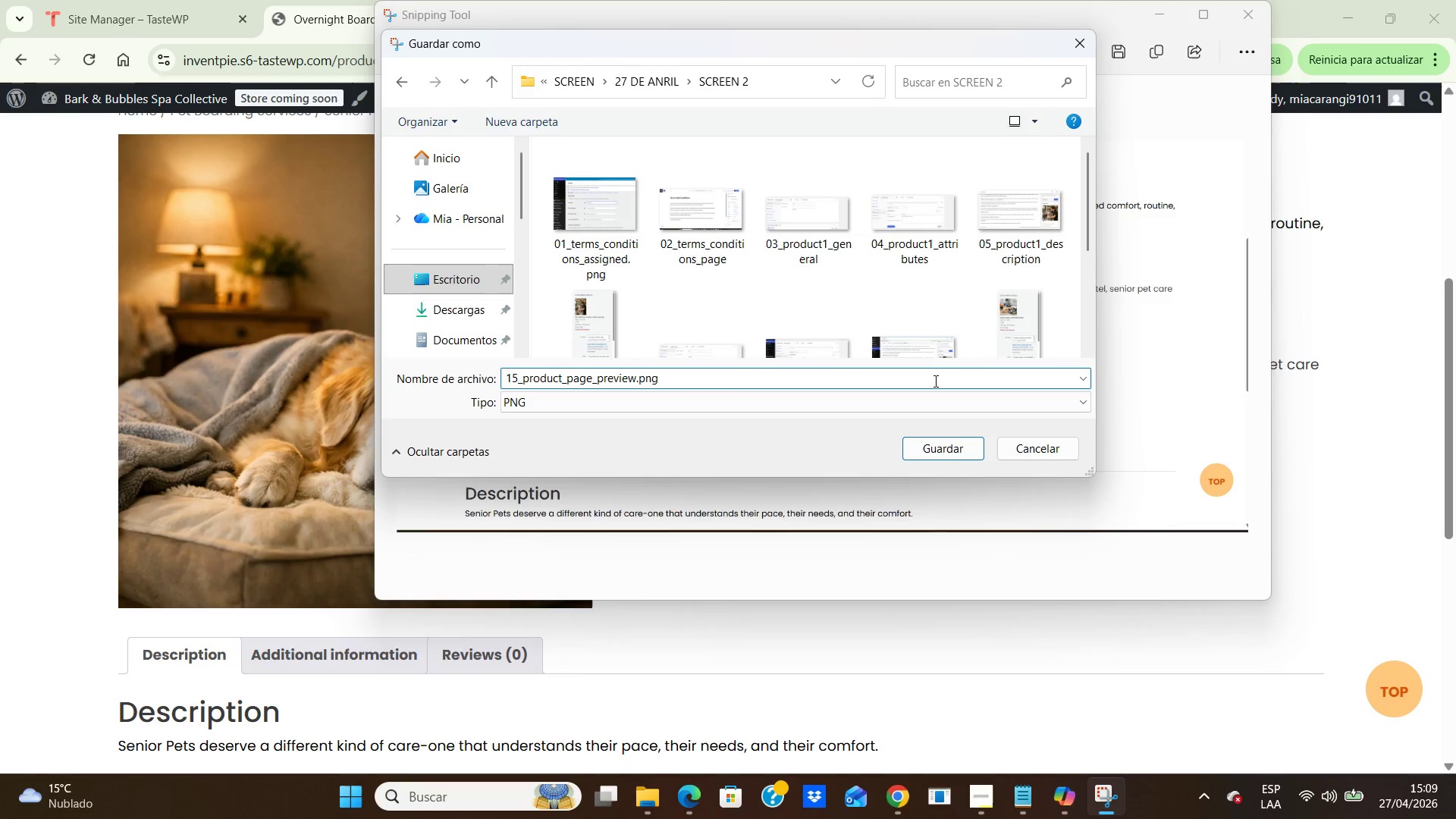 
left_click([922, 441])
 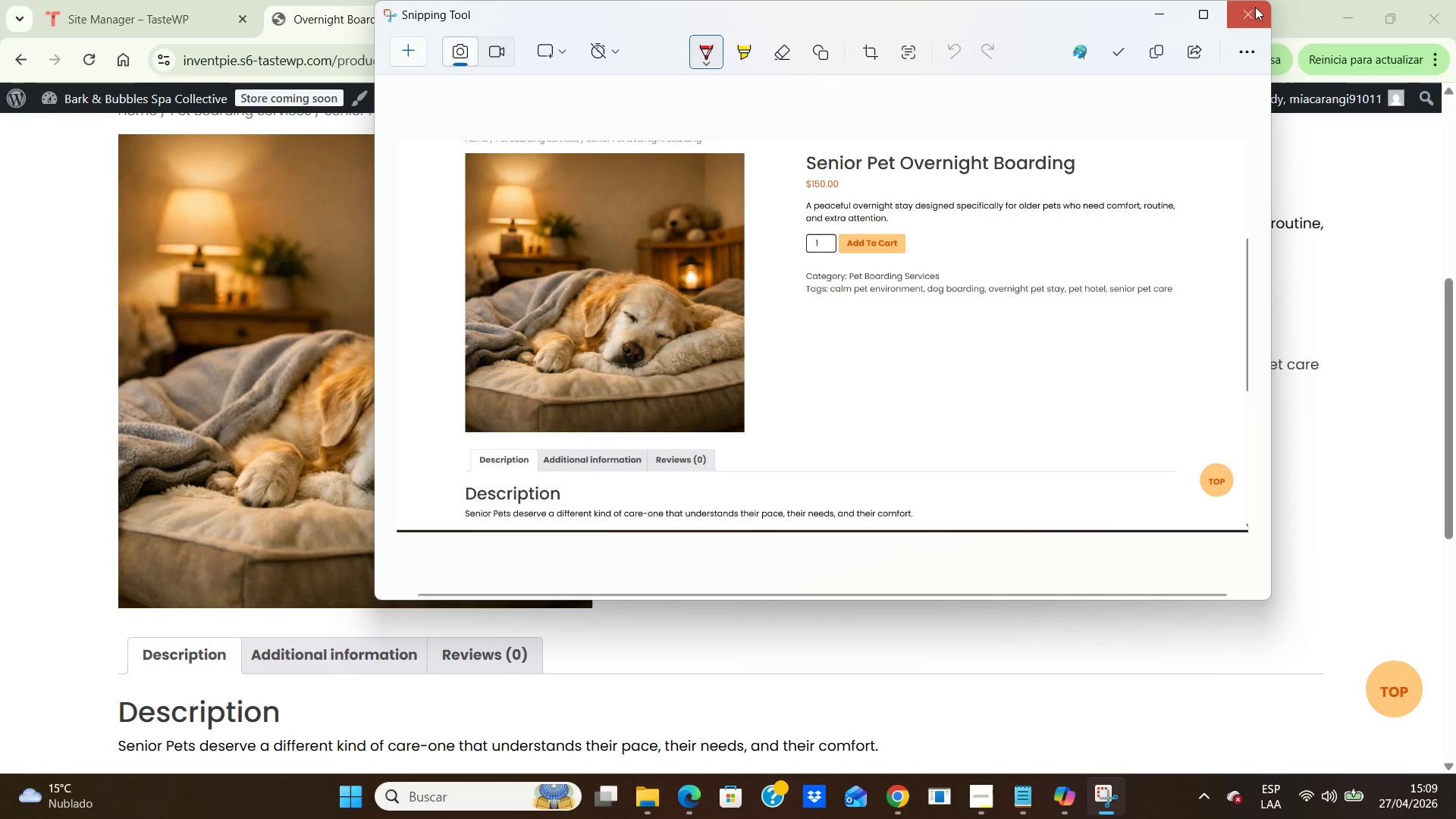 
left_click([1244, 8])
 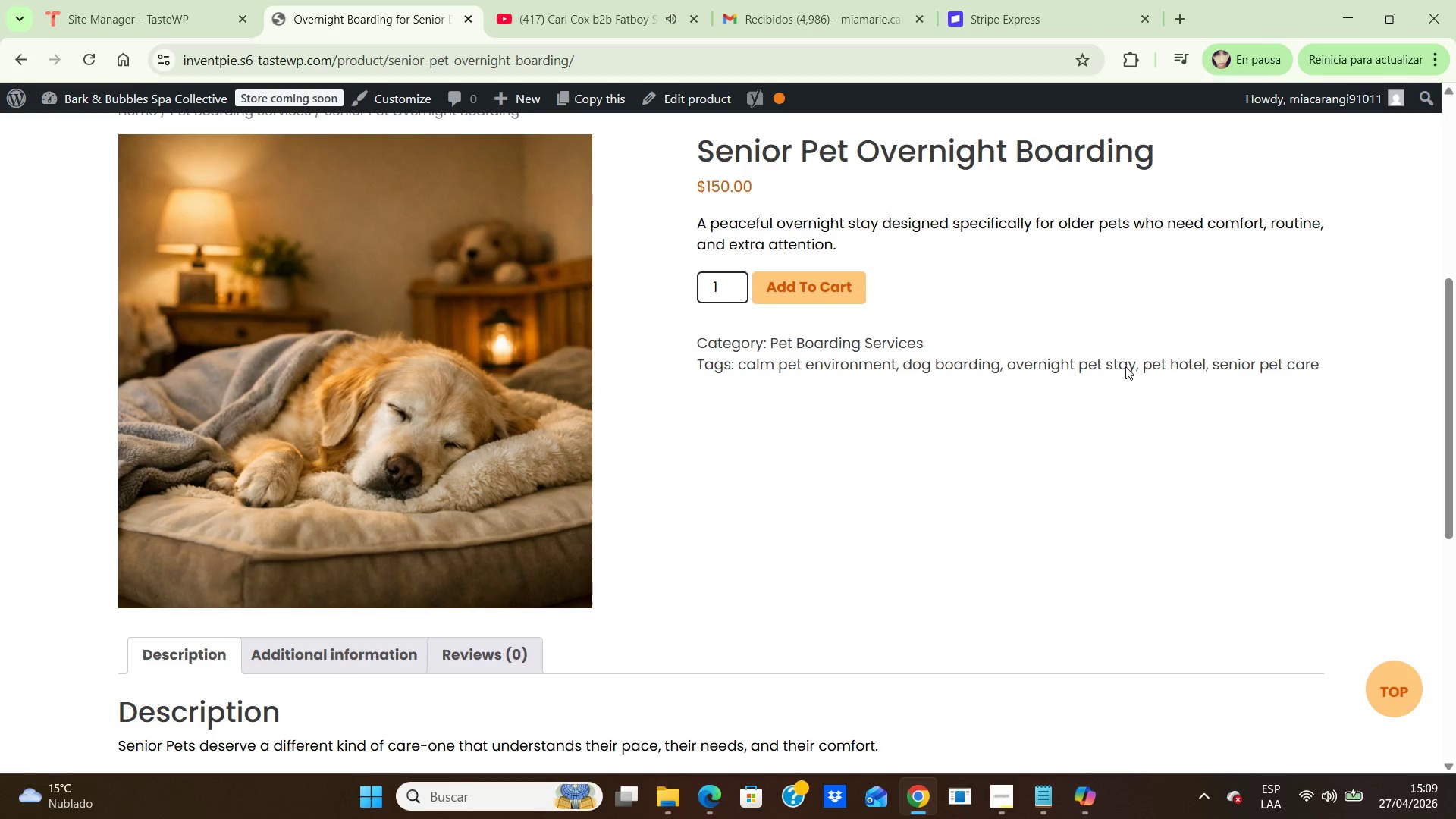 
wait(5.23)
 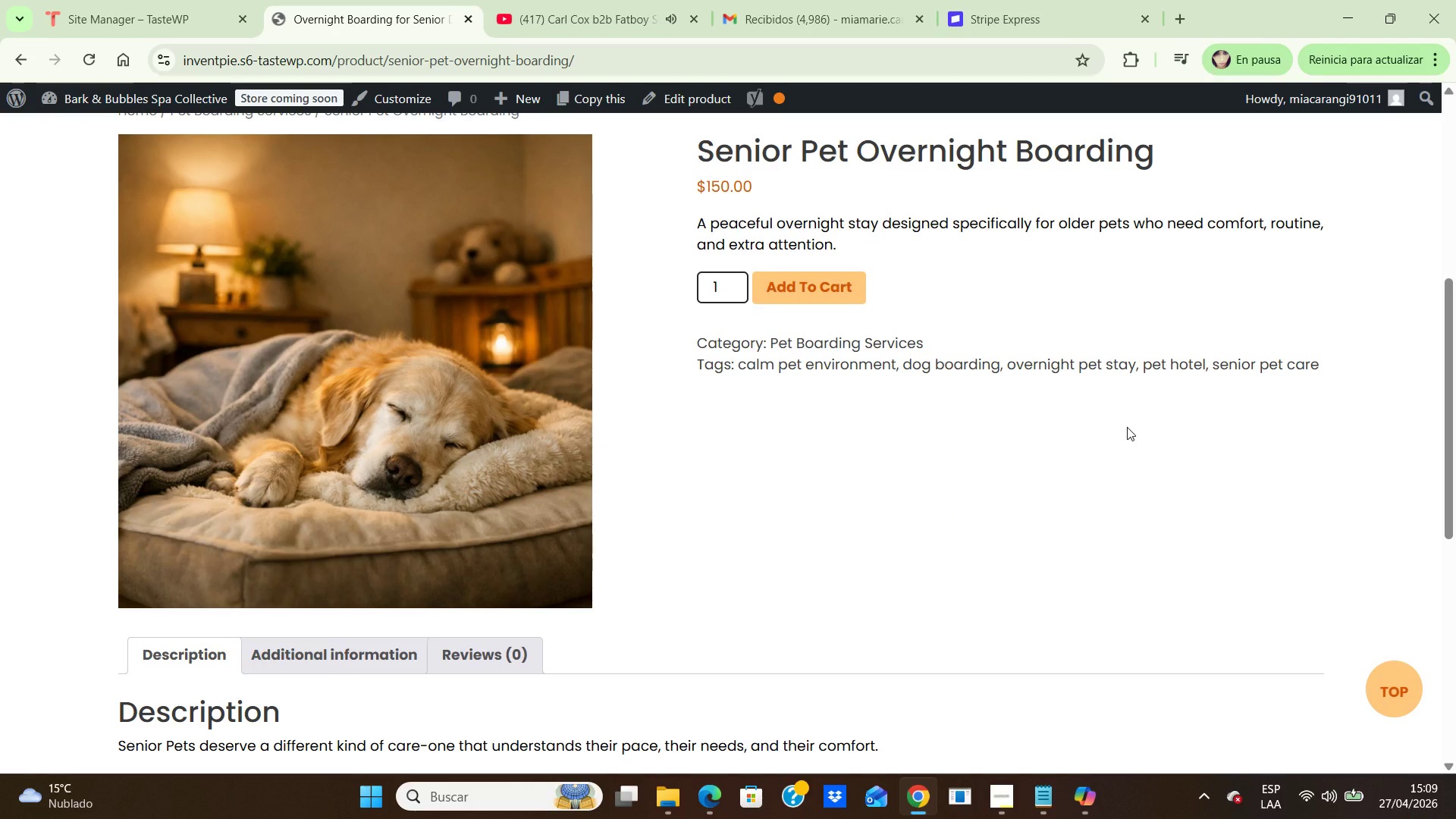 
scroll: coordinate [228, 279], scroll_direction: up, amount: 2.0
 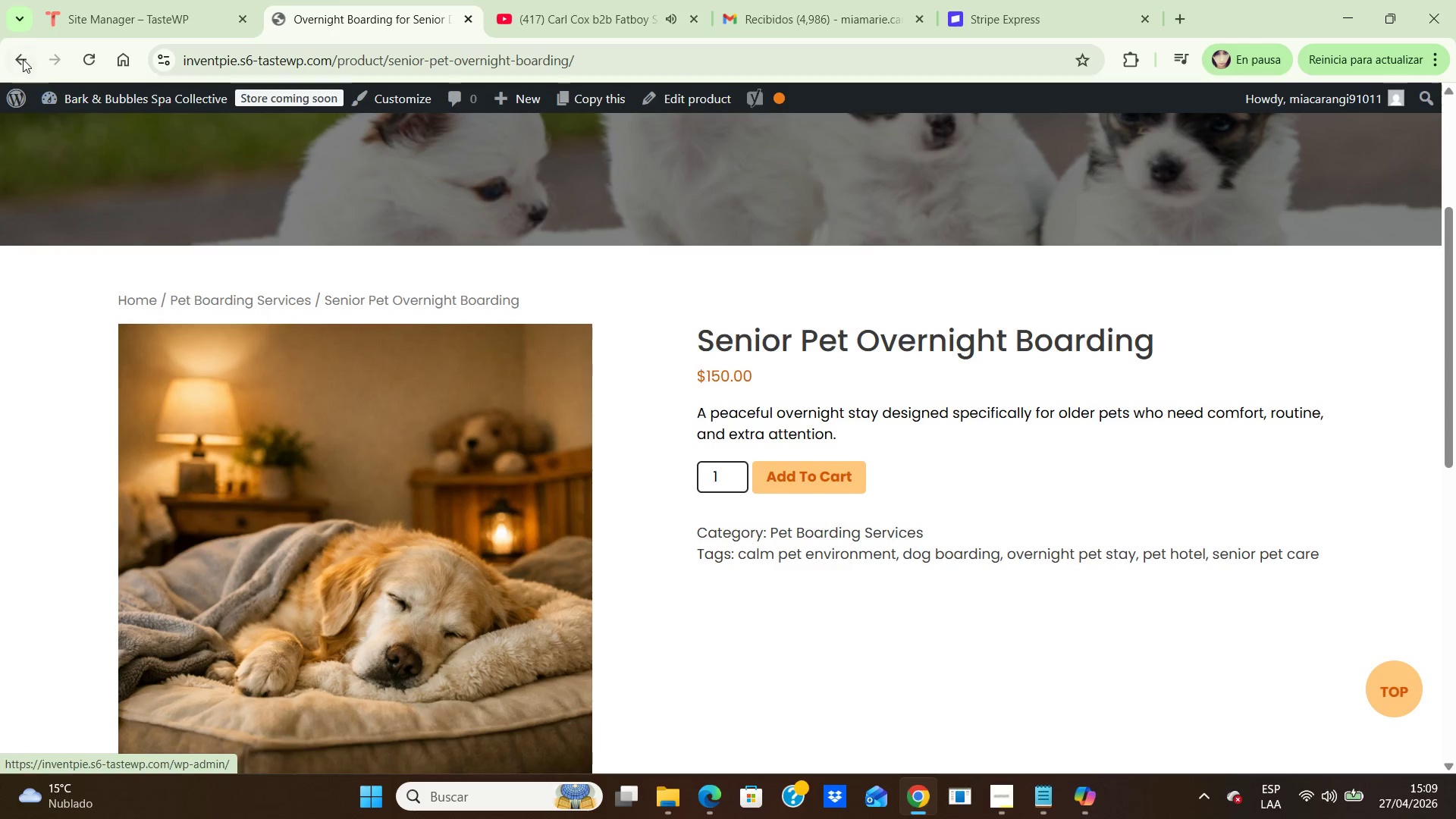 
left_click([23, 59])
 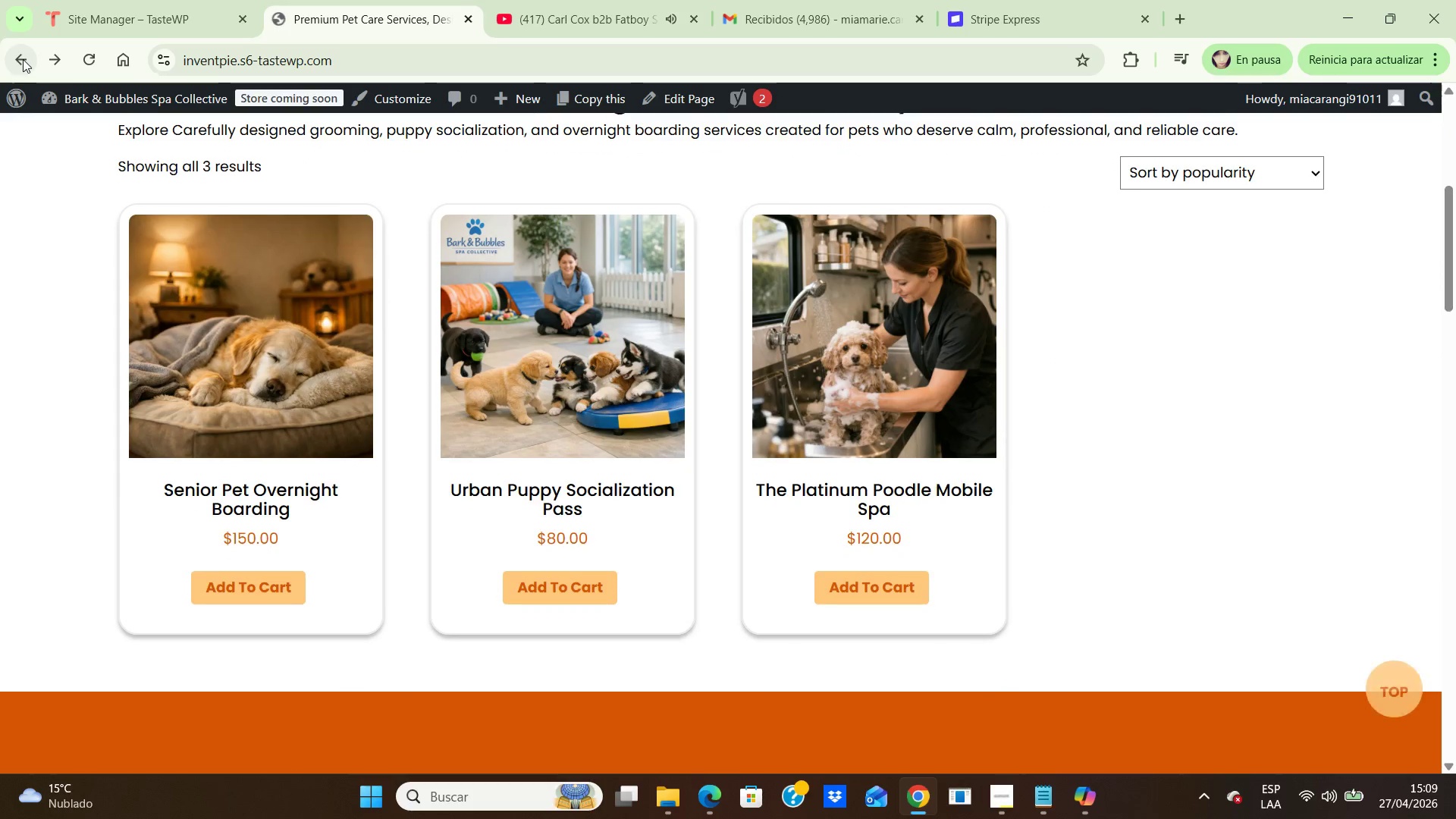 
scroll: coordinate [1151, 341], scroll_direction: up, amount: 2.0
 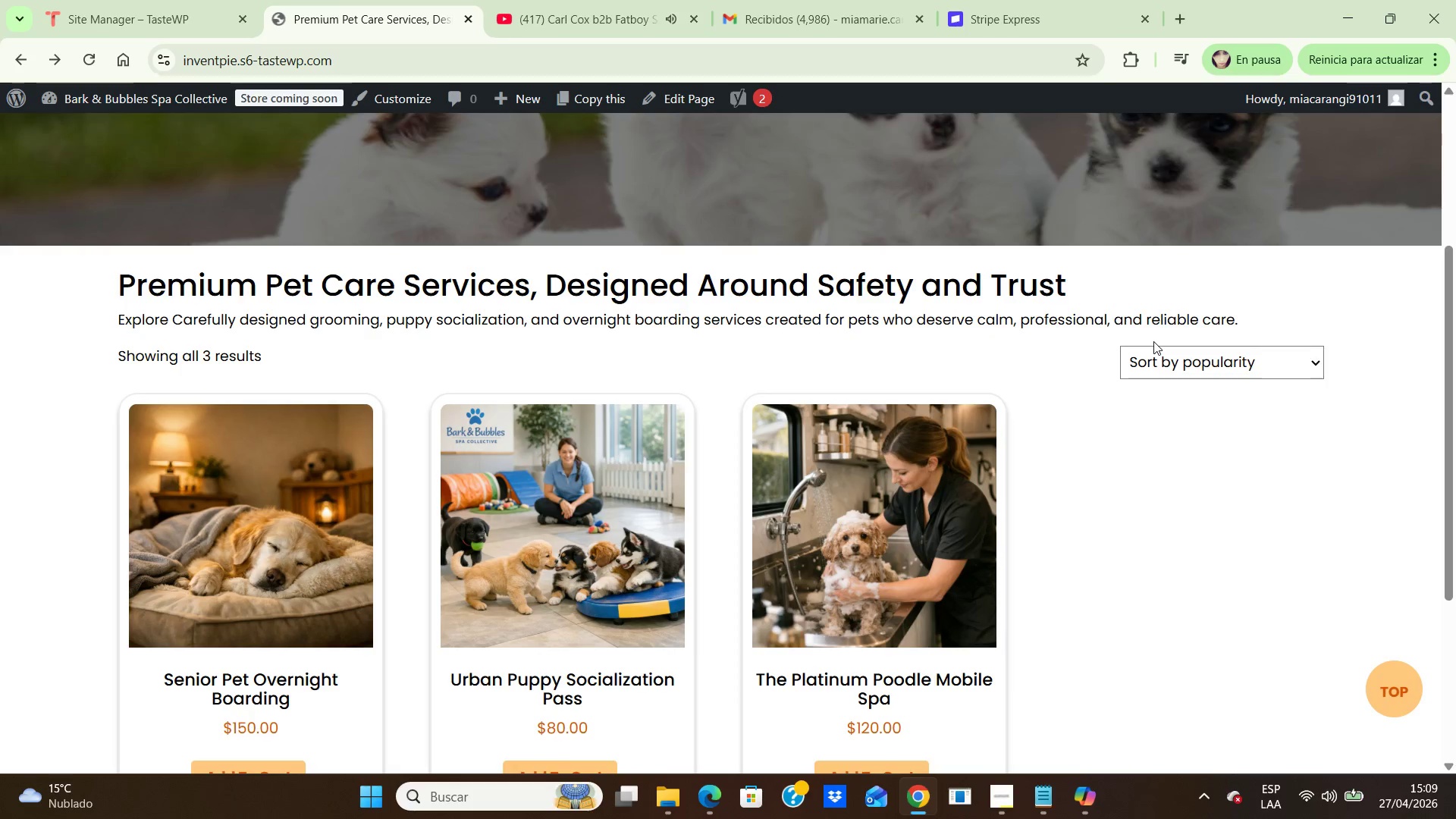 
scroll: coordinate [1153, 341], scroll_direction: down, amount: 1.0
 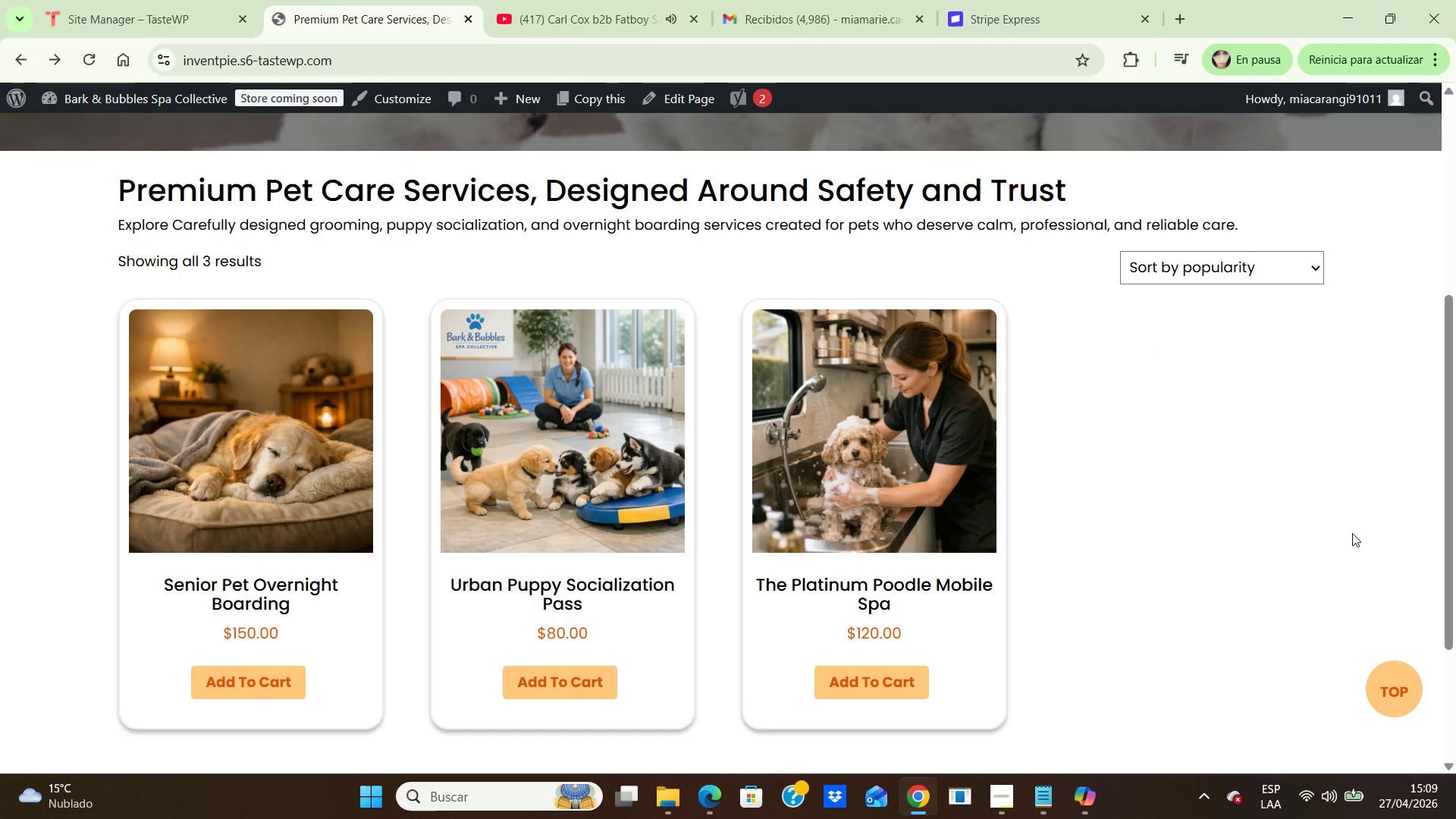 
key(PrintScreen)
 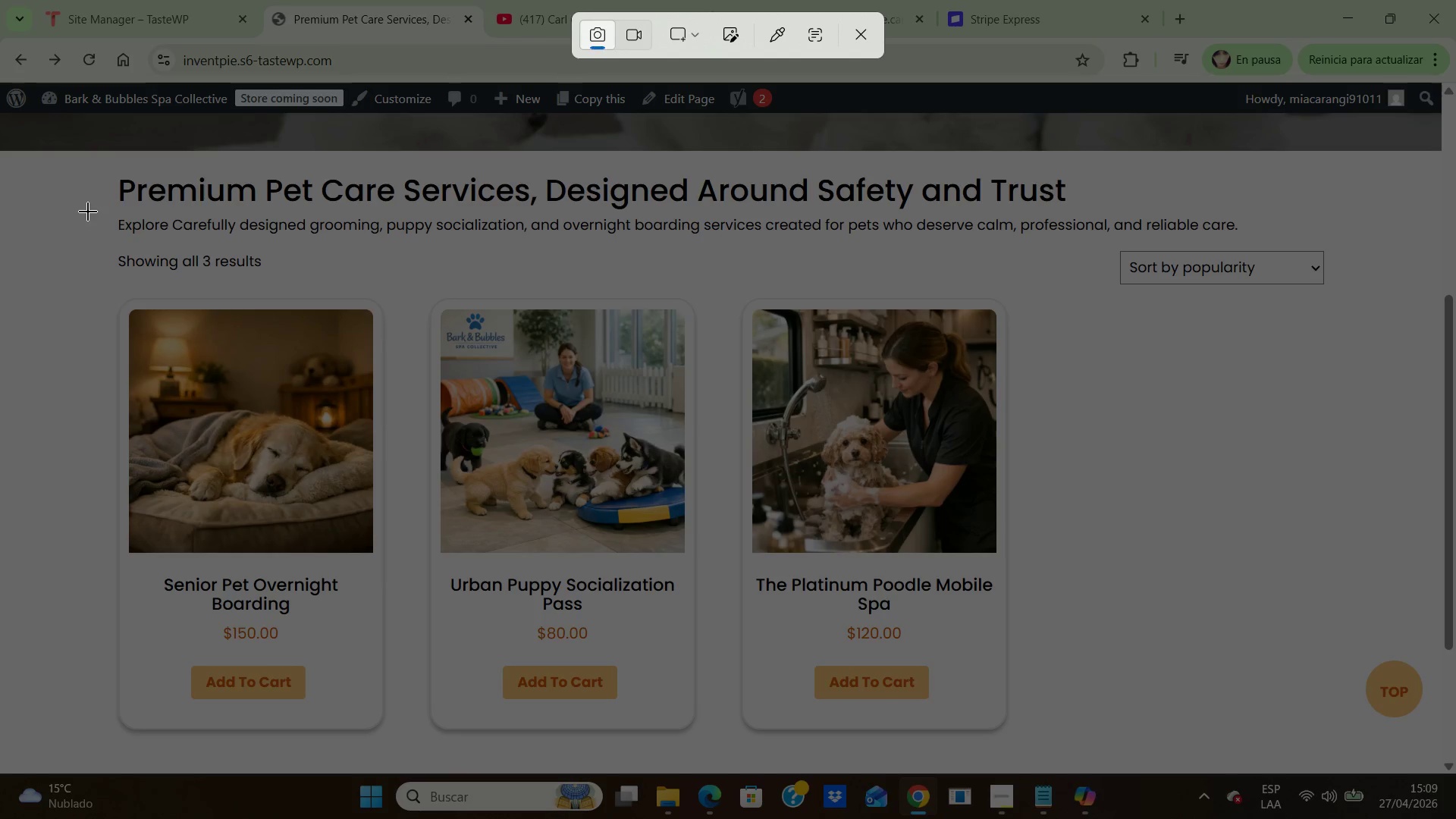 
left_click_drag(start_coordinate=[64, 158], to_coordinate=[1451, 764])
 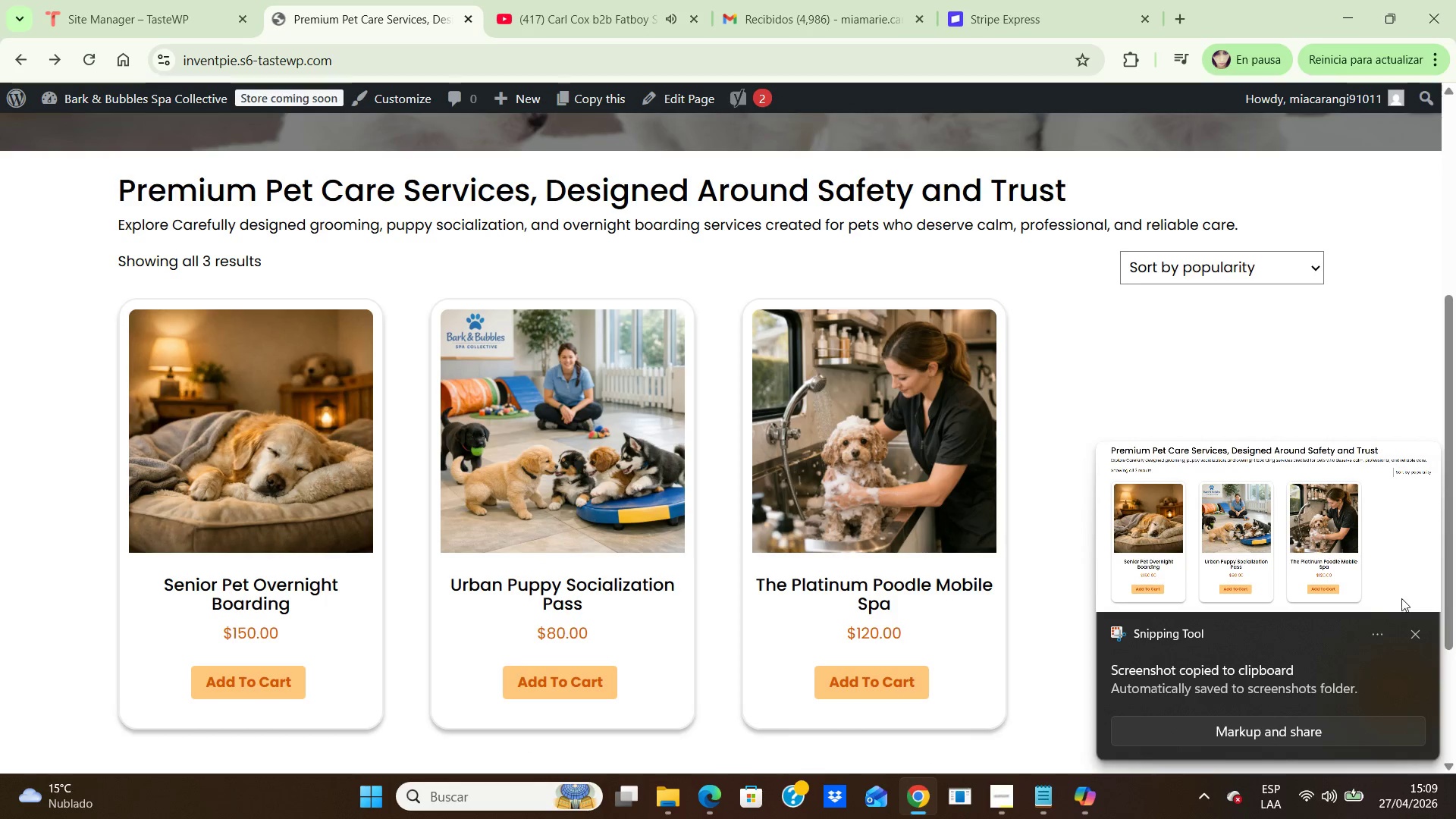 
double_click([1288, 539])
 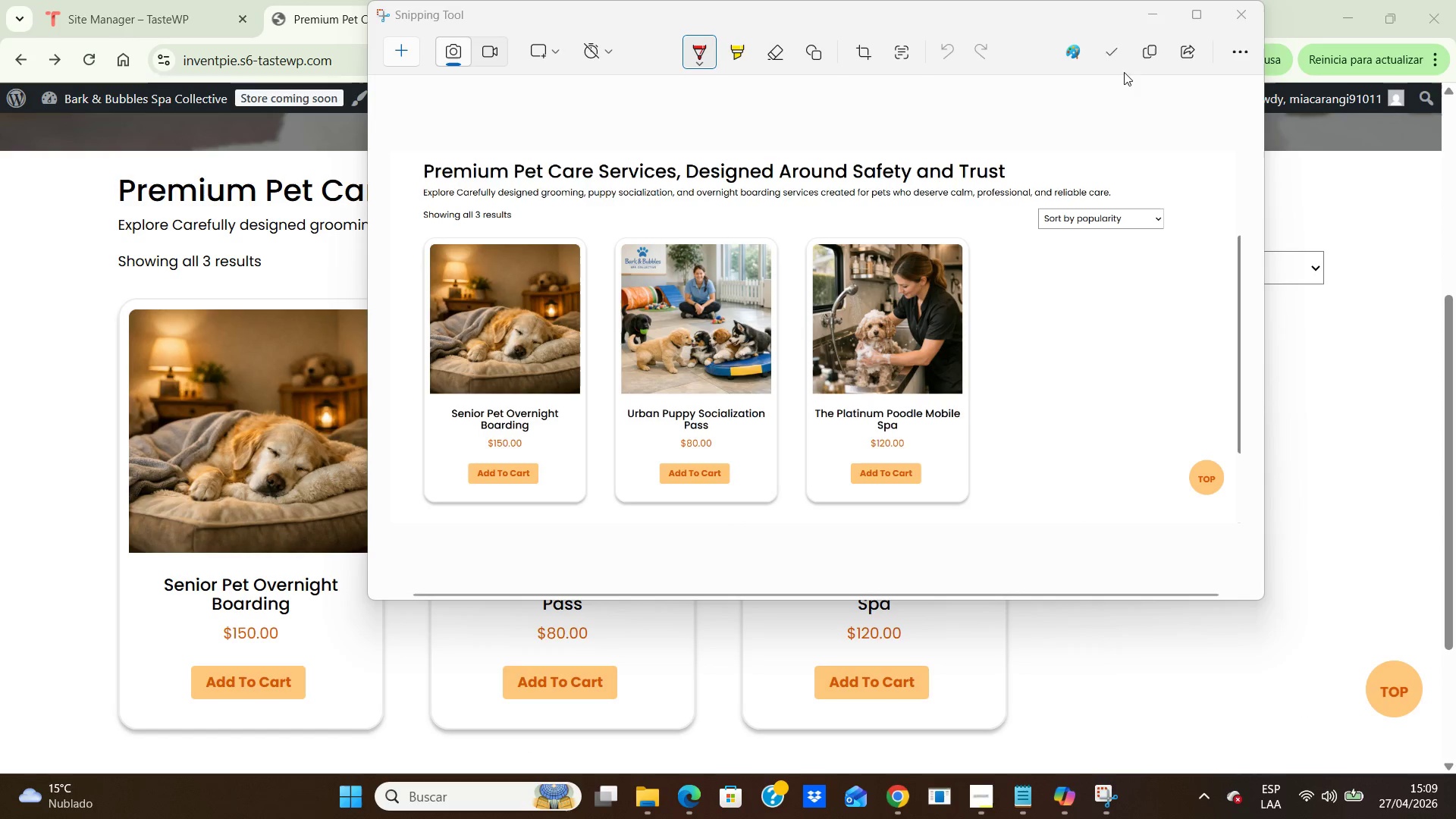 
left_click([1109, 57])
 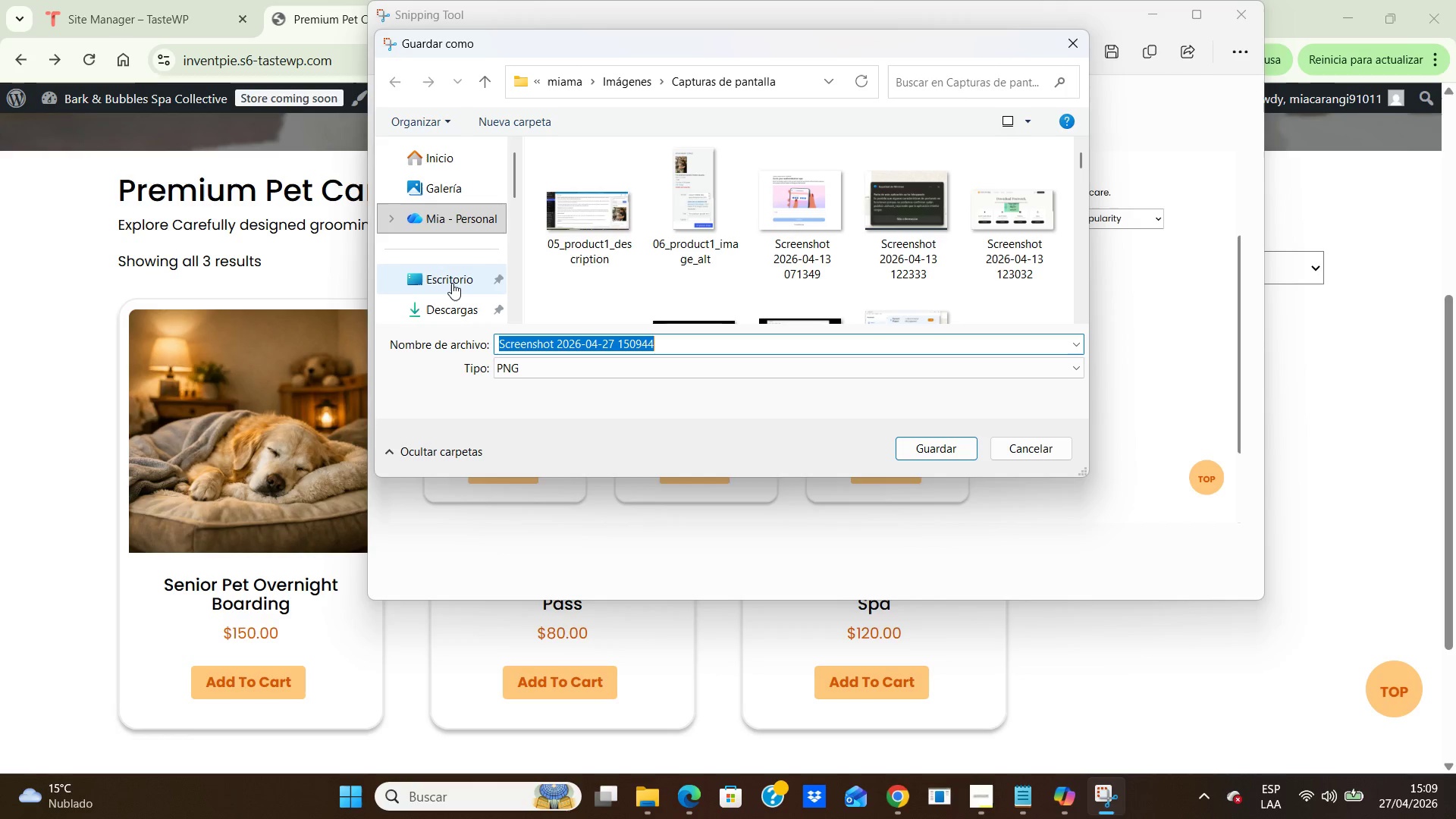 
double_click([452, 283])
 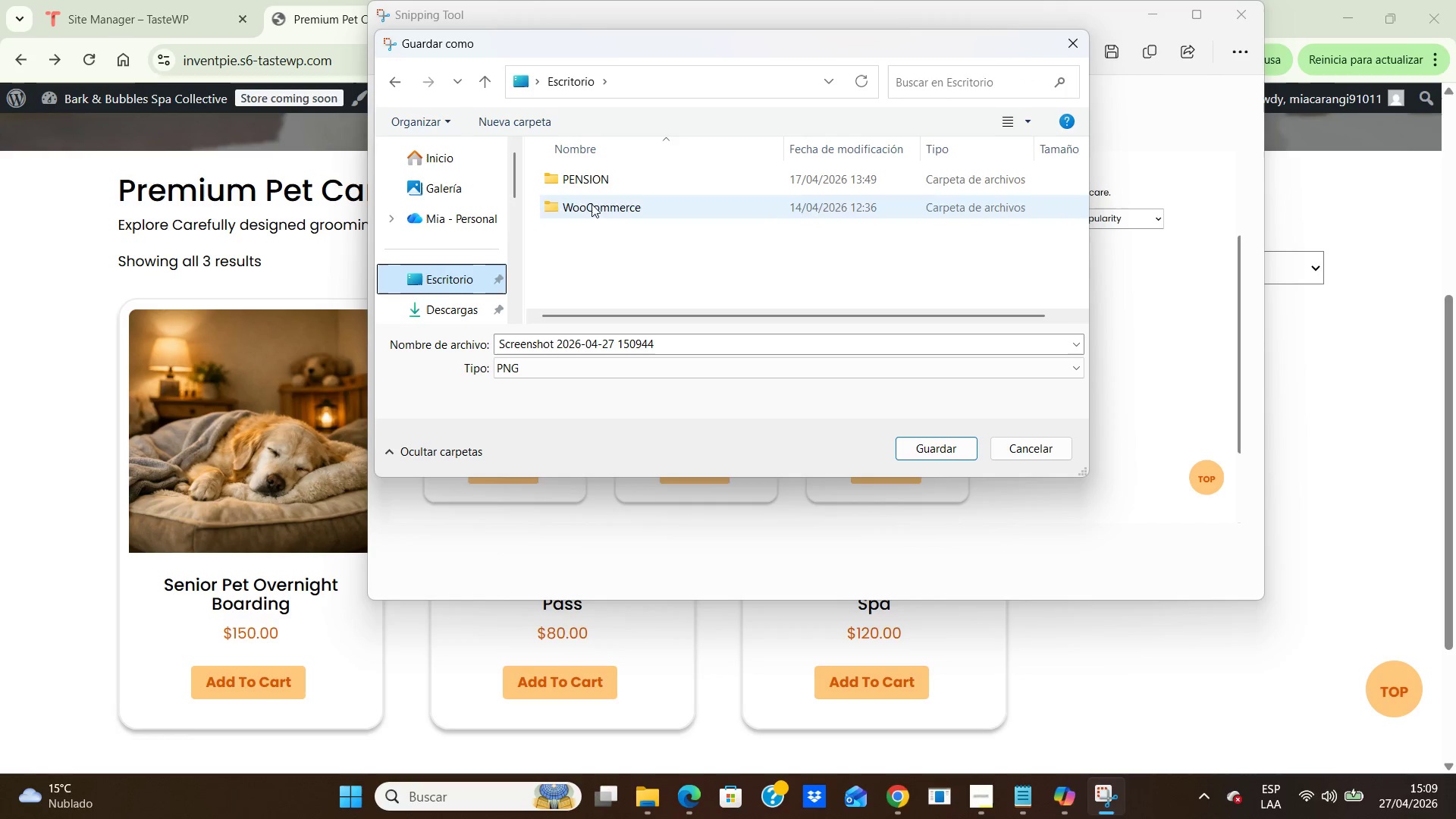 
double_click([592, 204])
 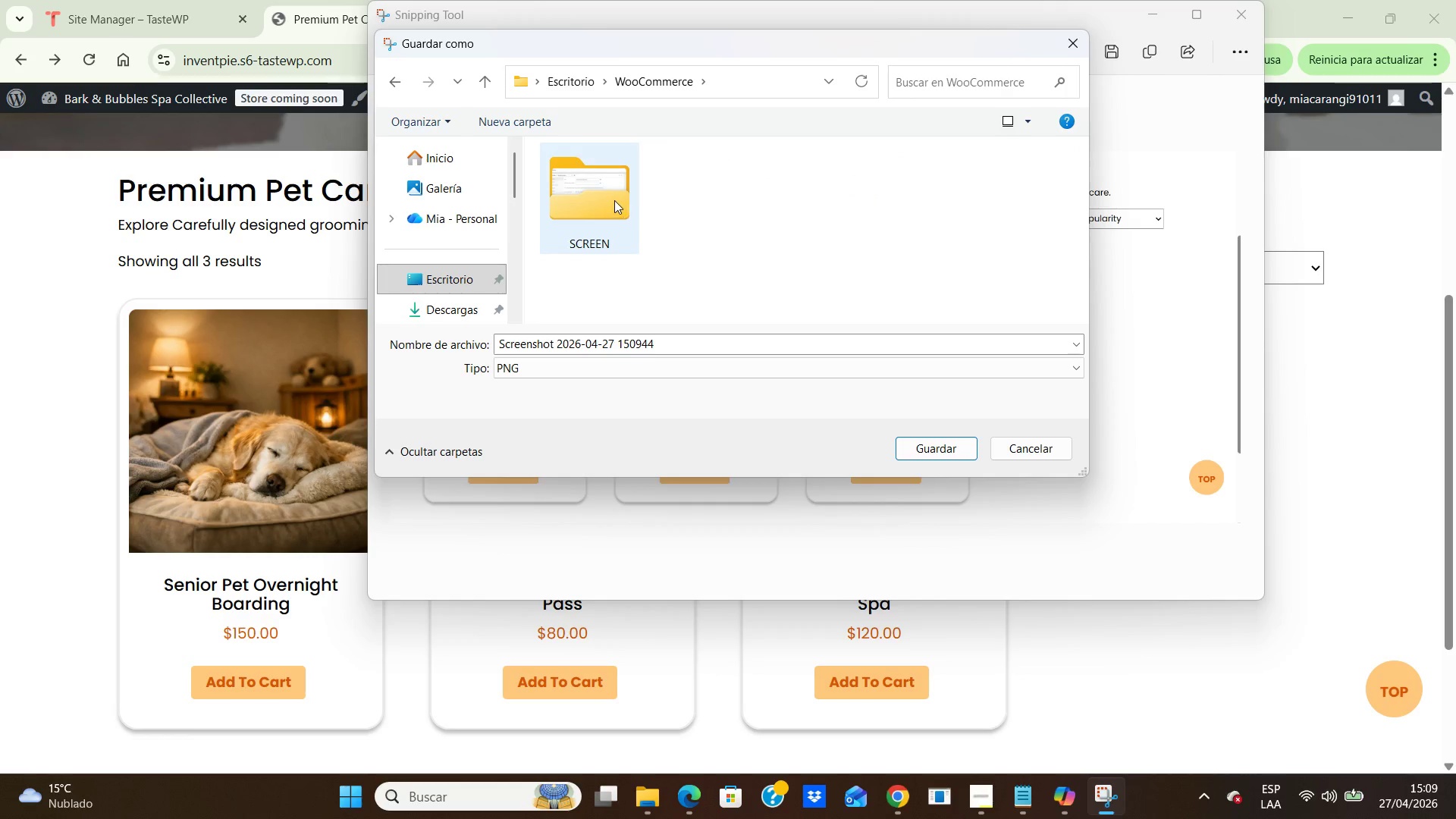 
double_click([614, 200])
 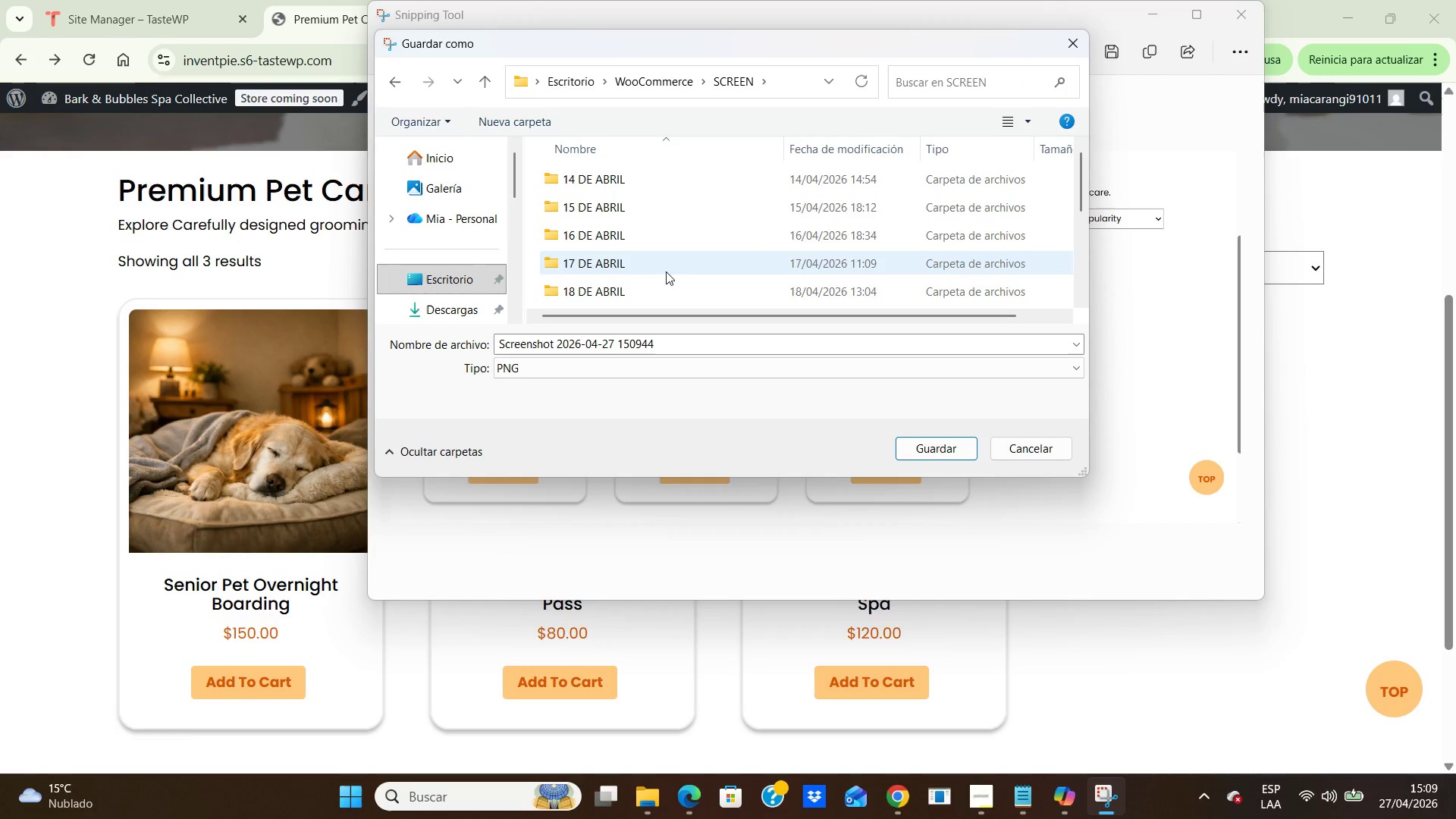 
scroll: coordinate [676, 264], scroll_direction: down, amount: 3.0
 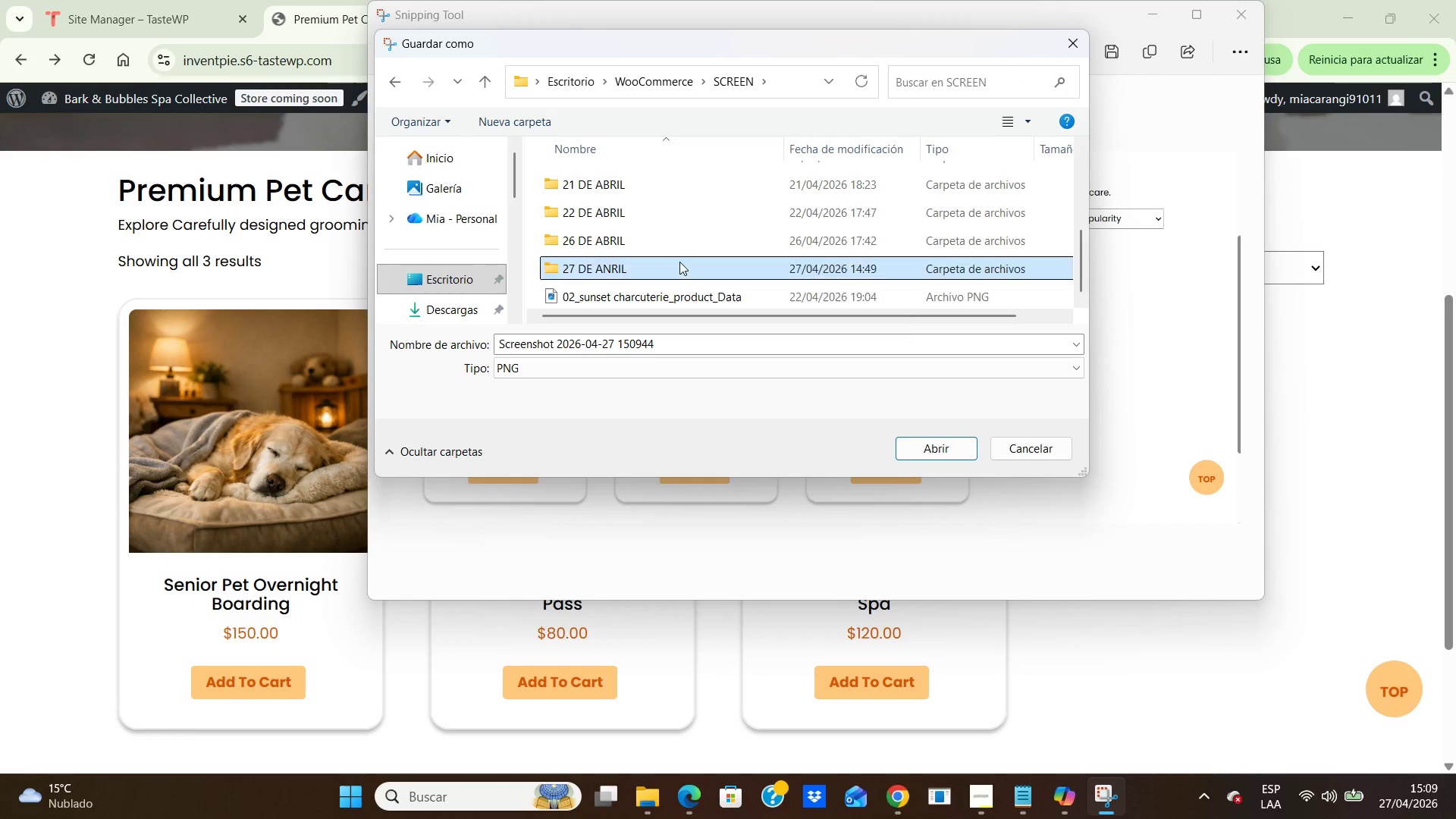 
double_click([679, 262])
 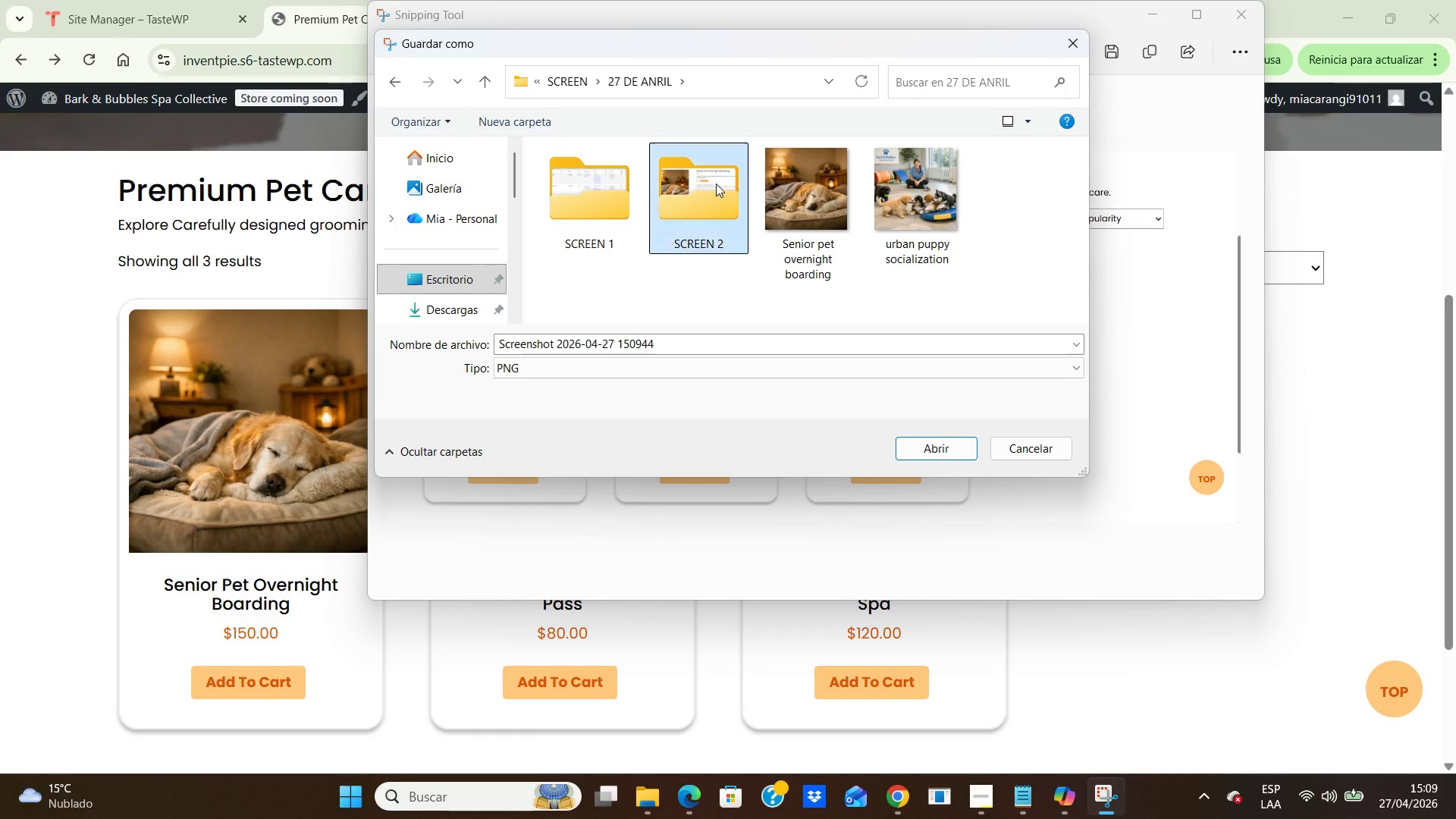 
double_click([716, 184])
 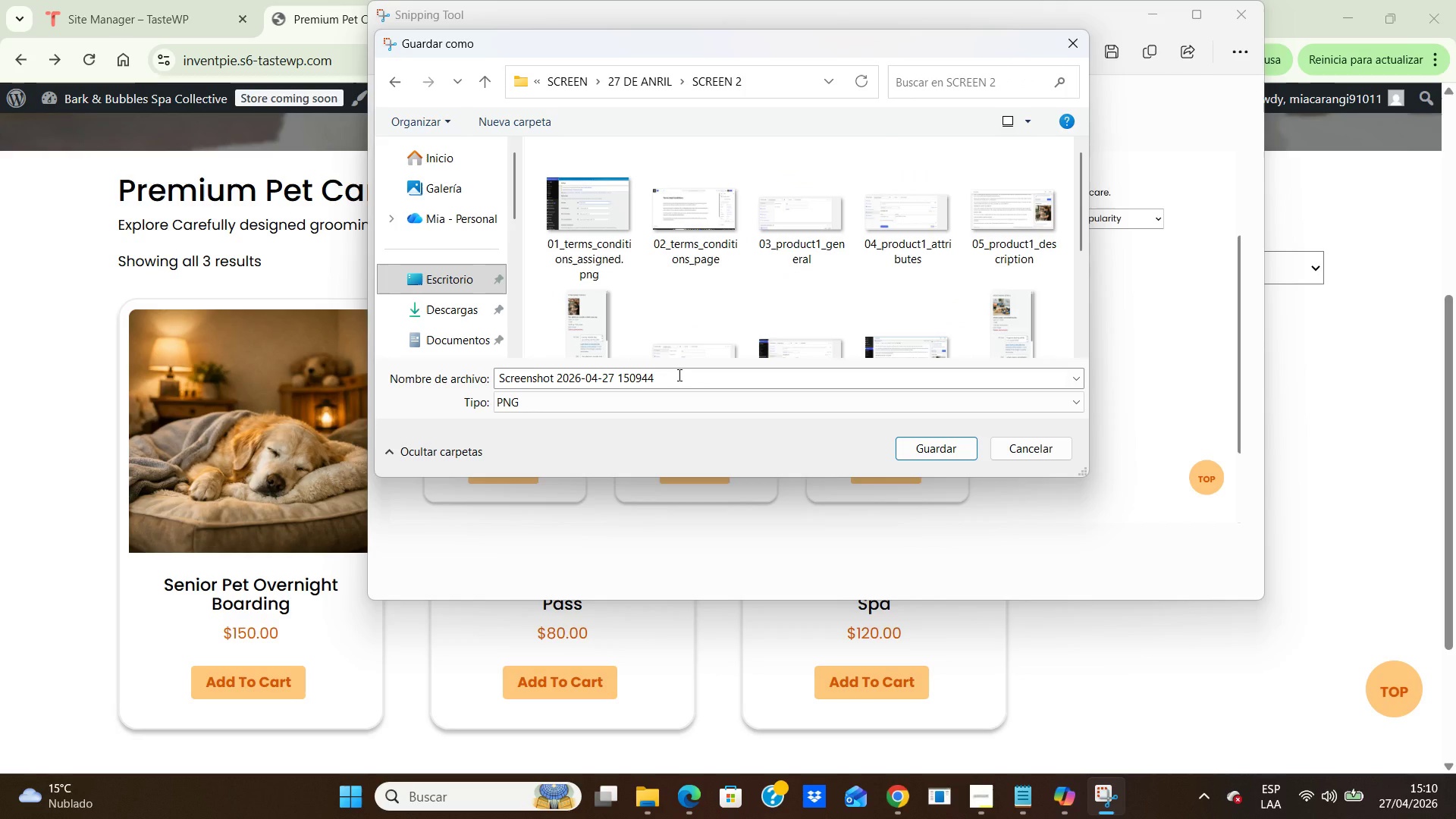 
left_click([677, 375])
 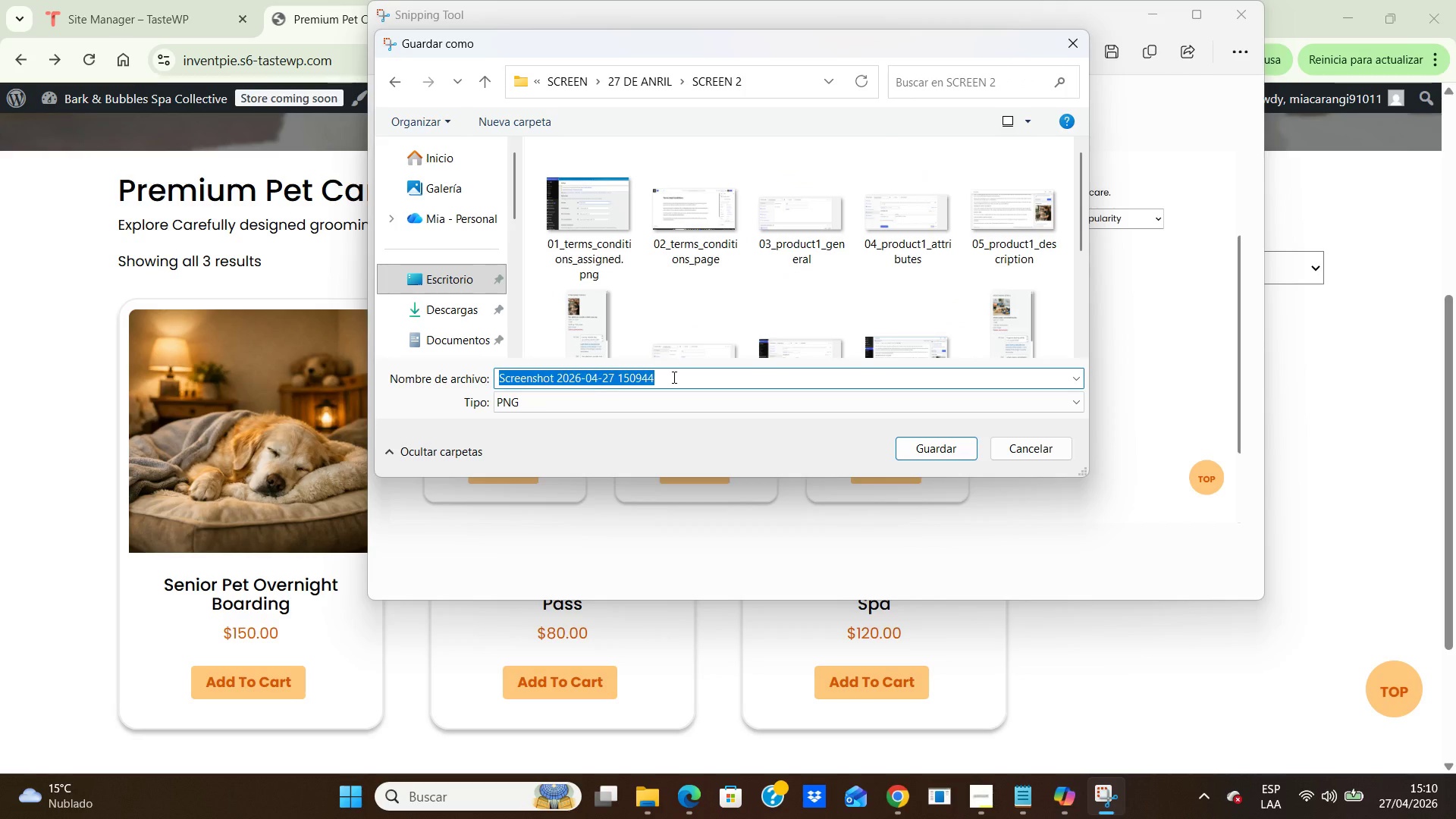 
type(16_shop_page.png)
 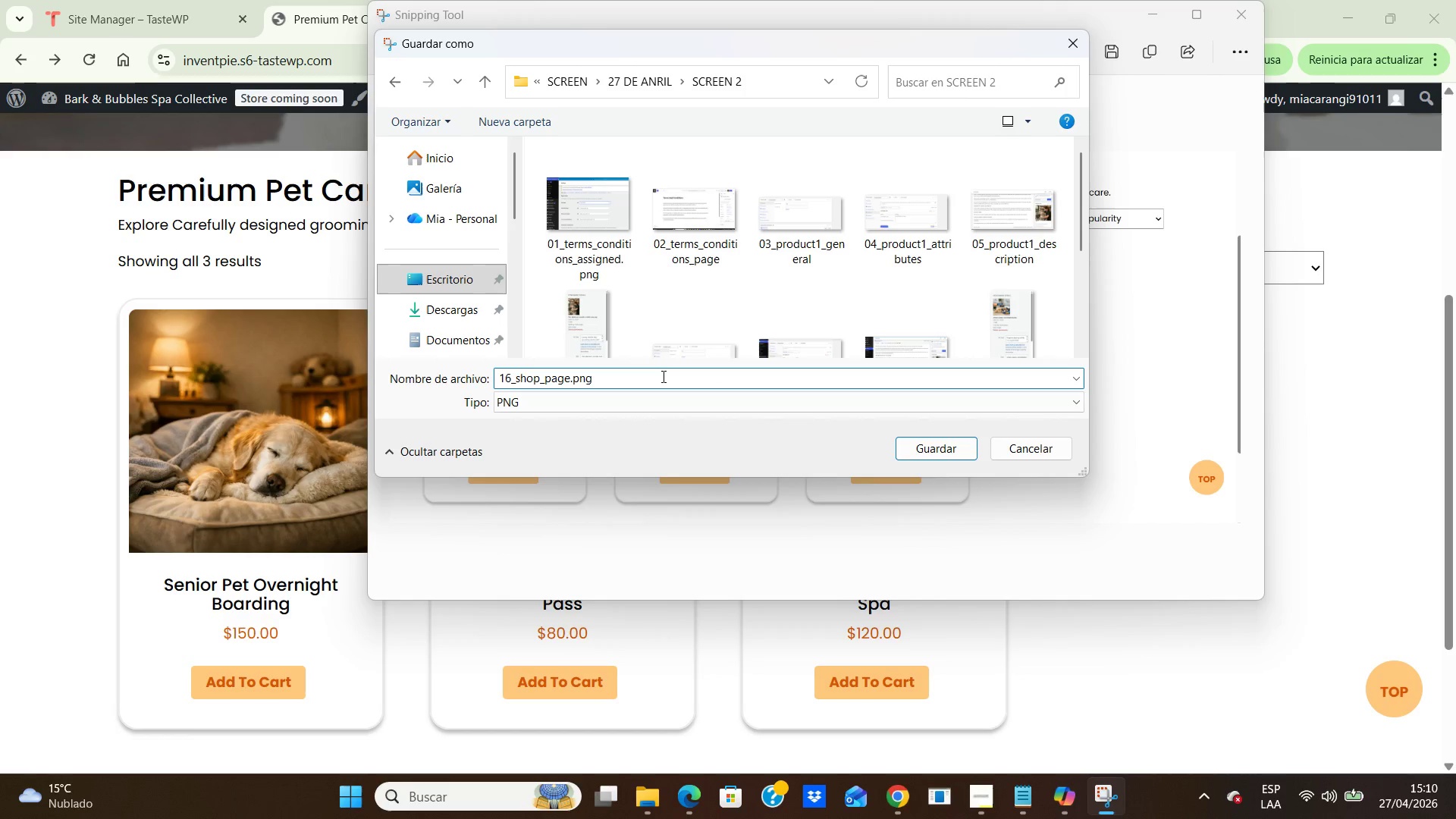 
left_click([922, 443])
 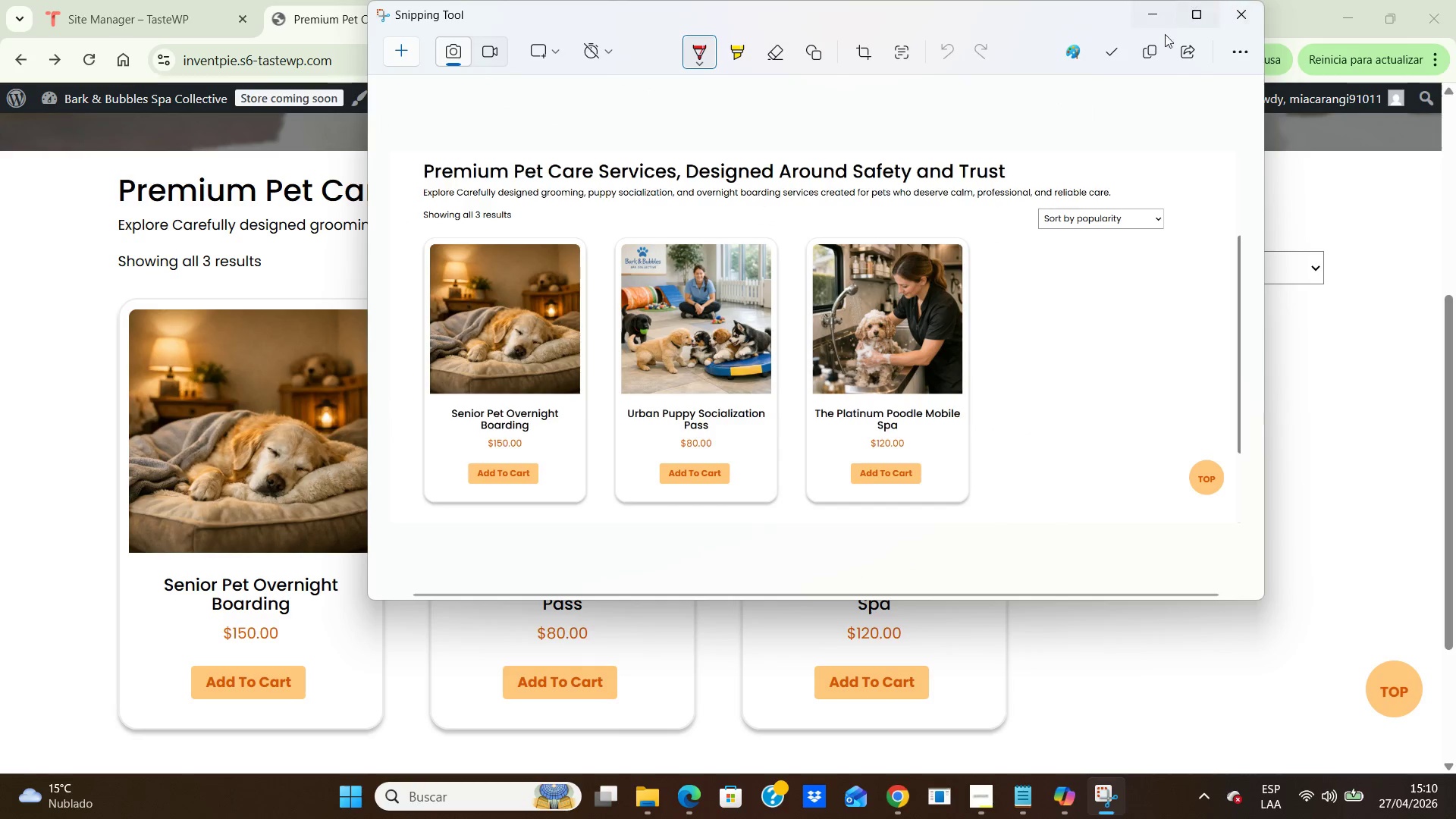 
left_click([1239, 26])
 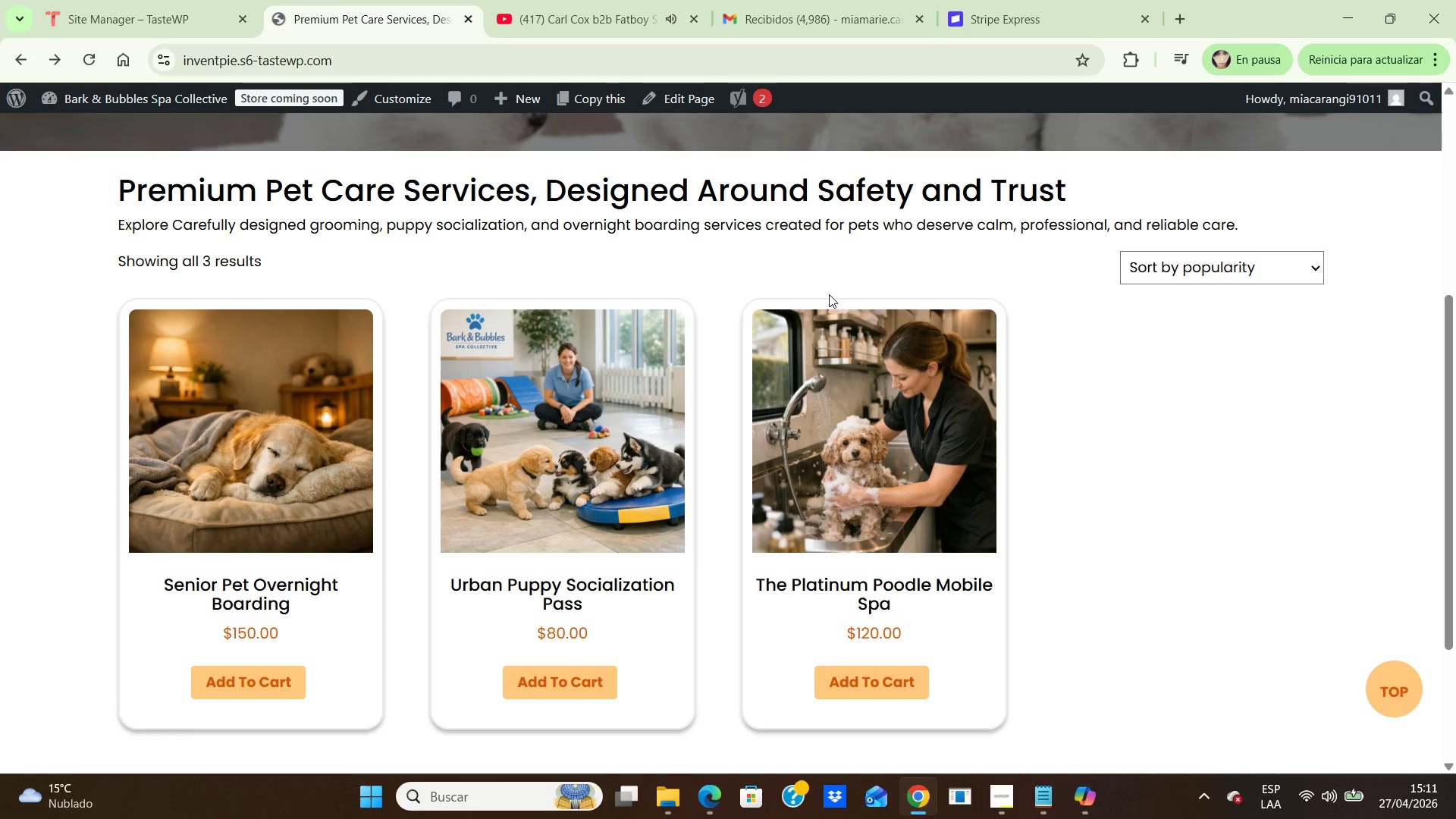 
wait(47.59)
 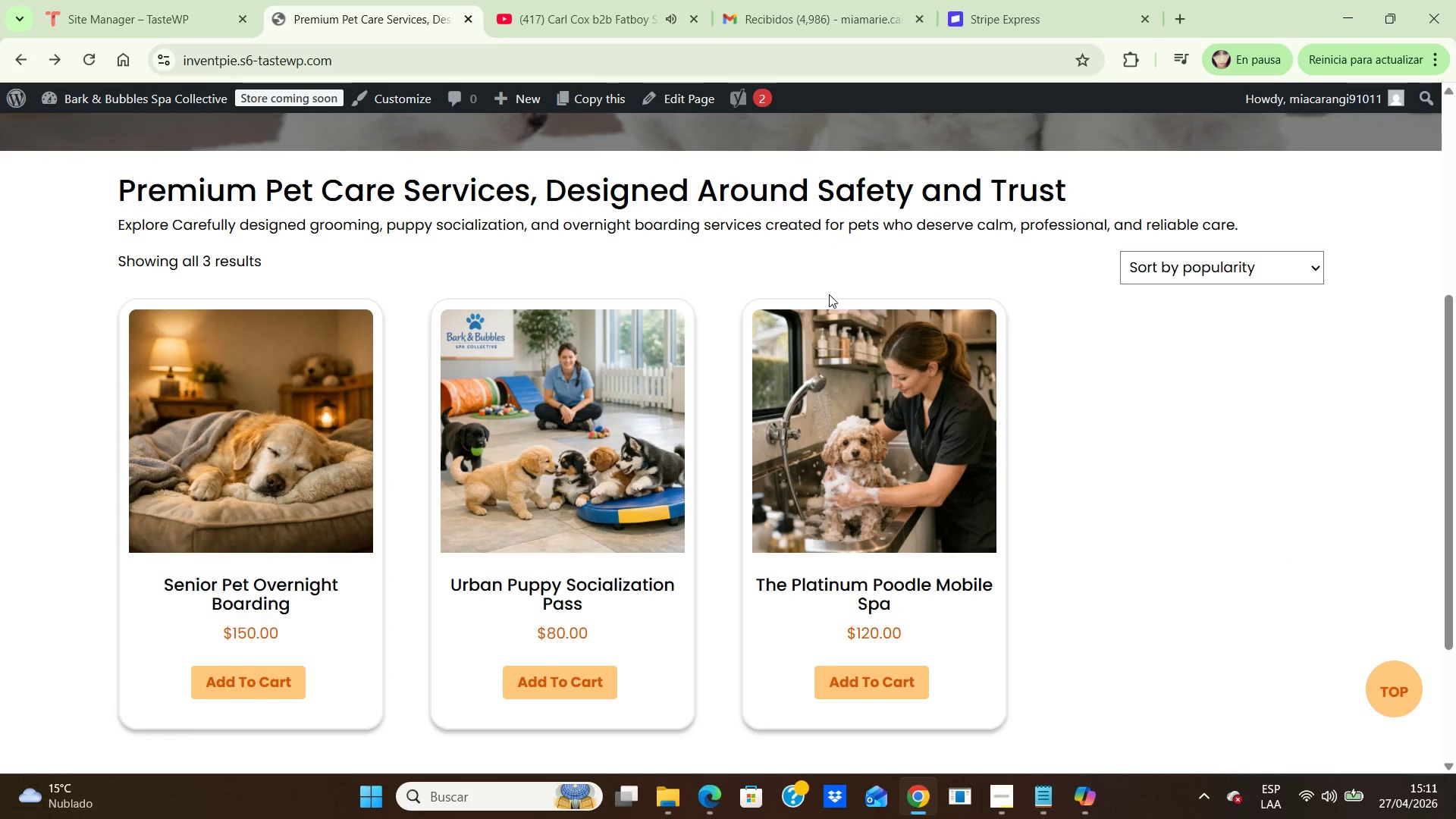 
left_click([661, 800])
 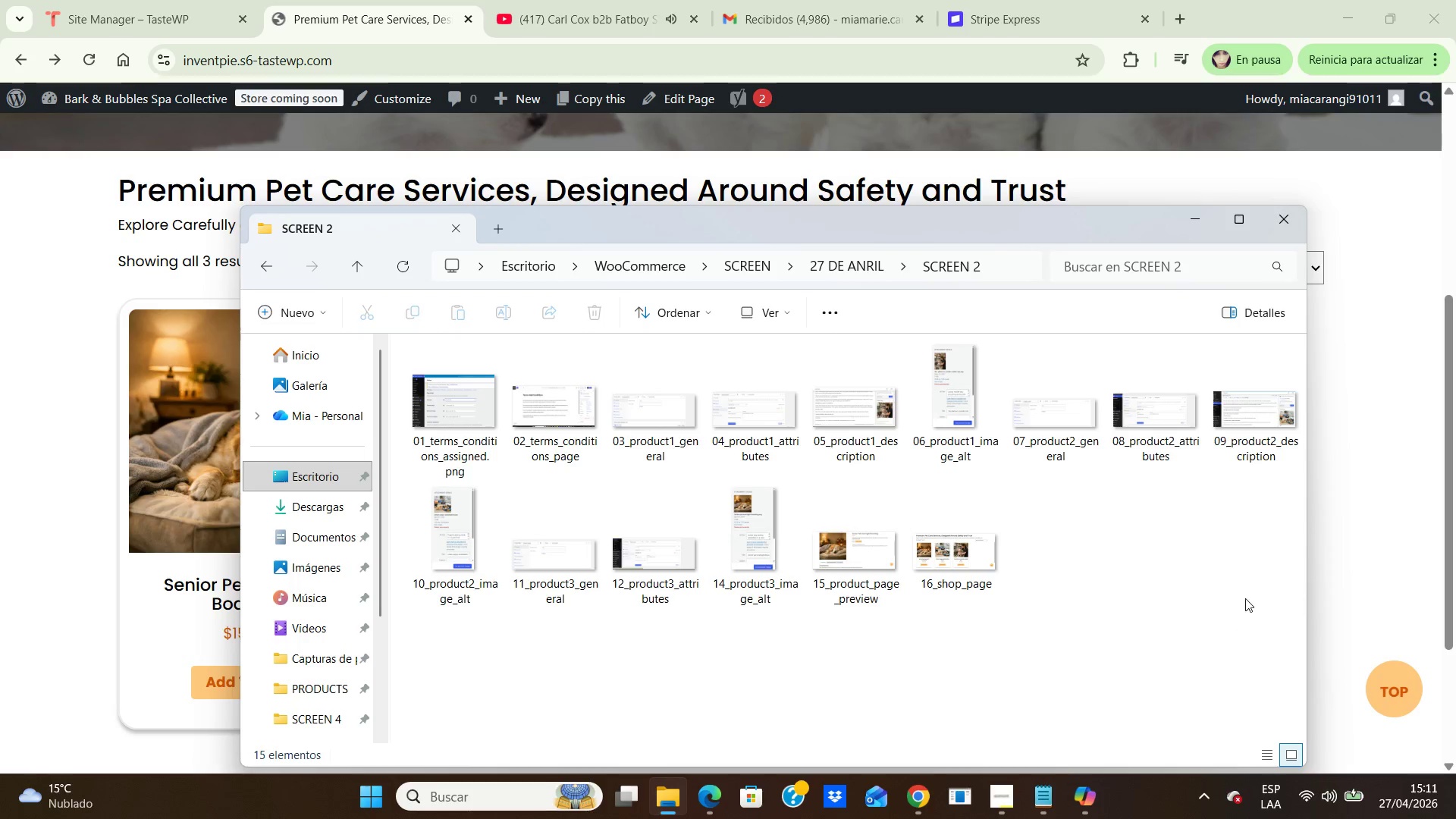 
left_click_drag(start_coordinate=[1279, 600], to_coordinate=[1326, 592])
 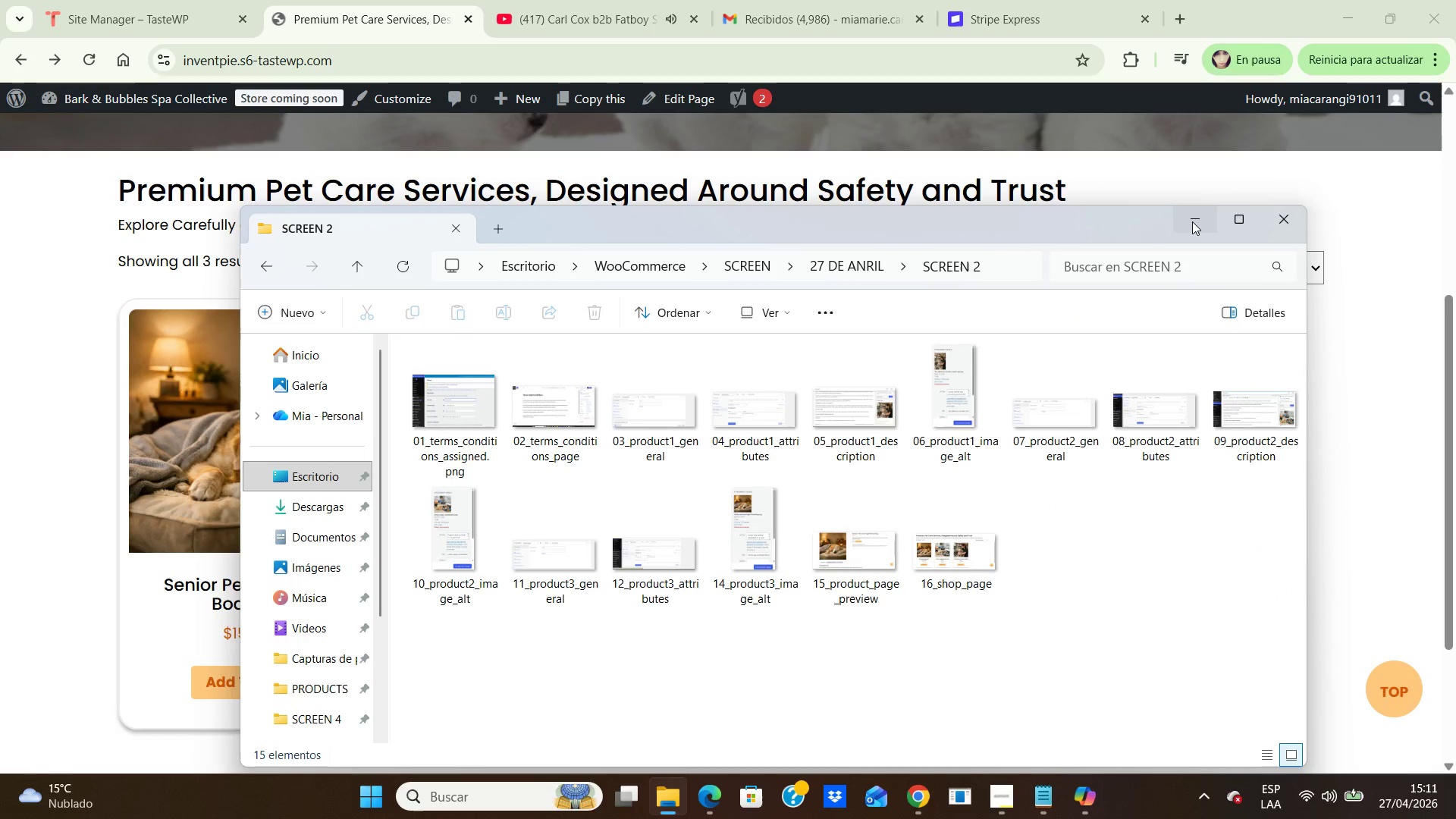 
left_click([1192, 221])
 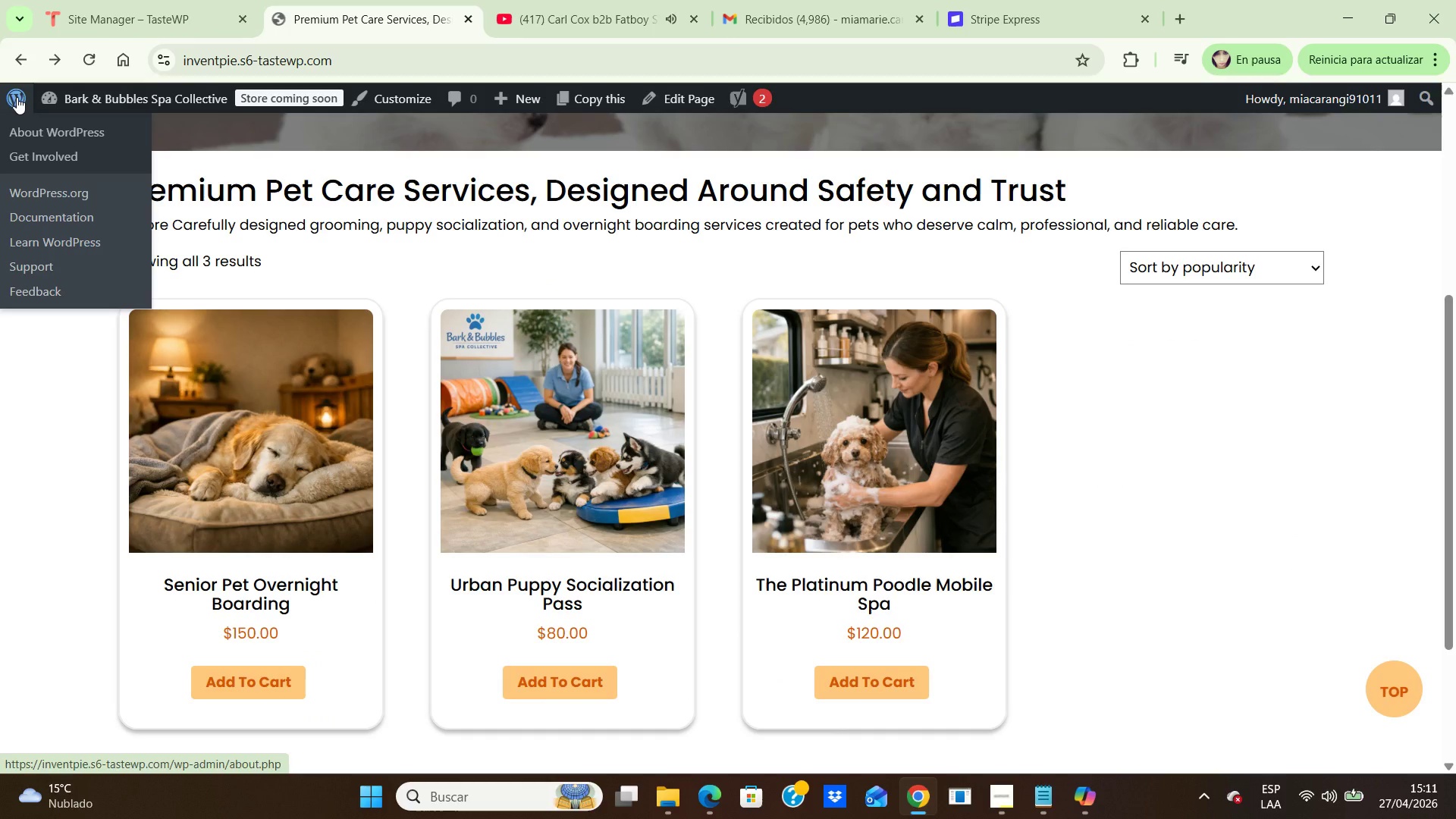 
left_click([17, 97])
 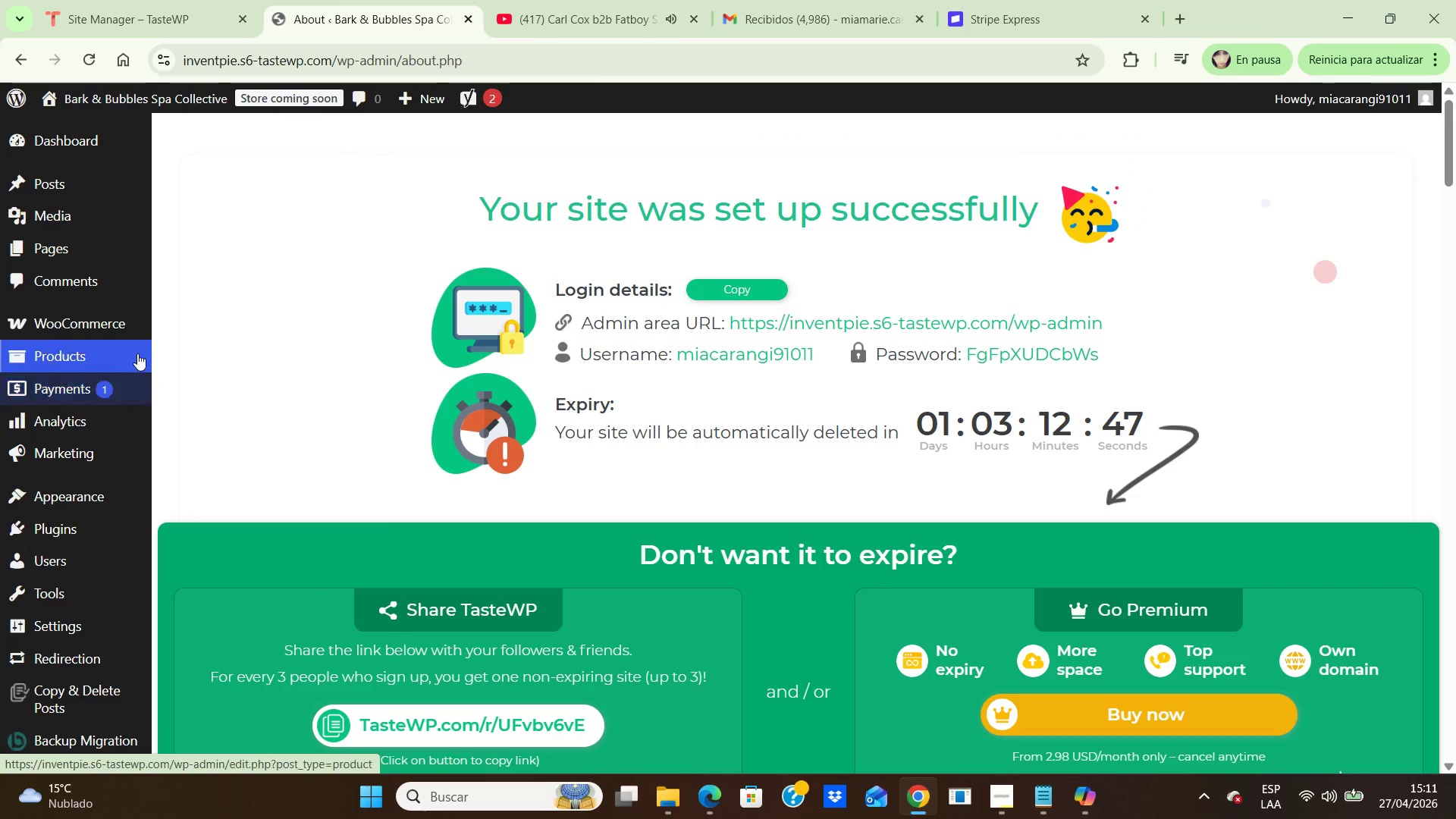 
wait(5.56)
 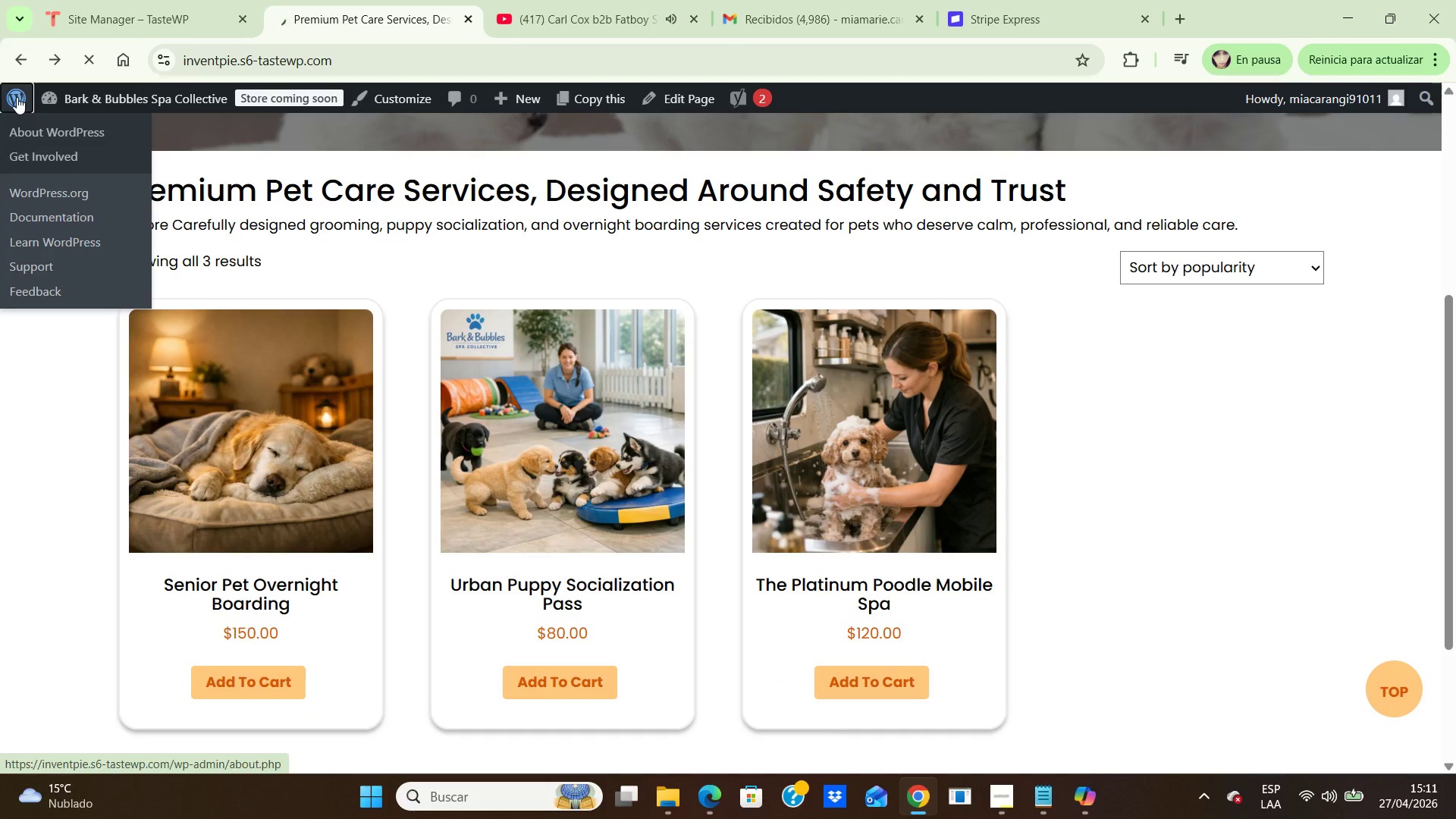 
left_click([212, 357])
 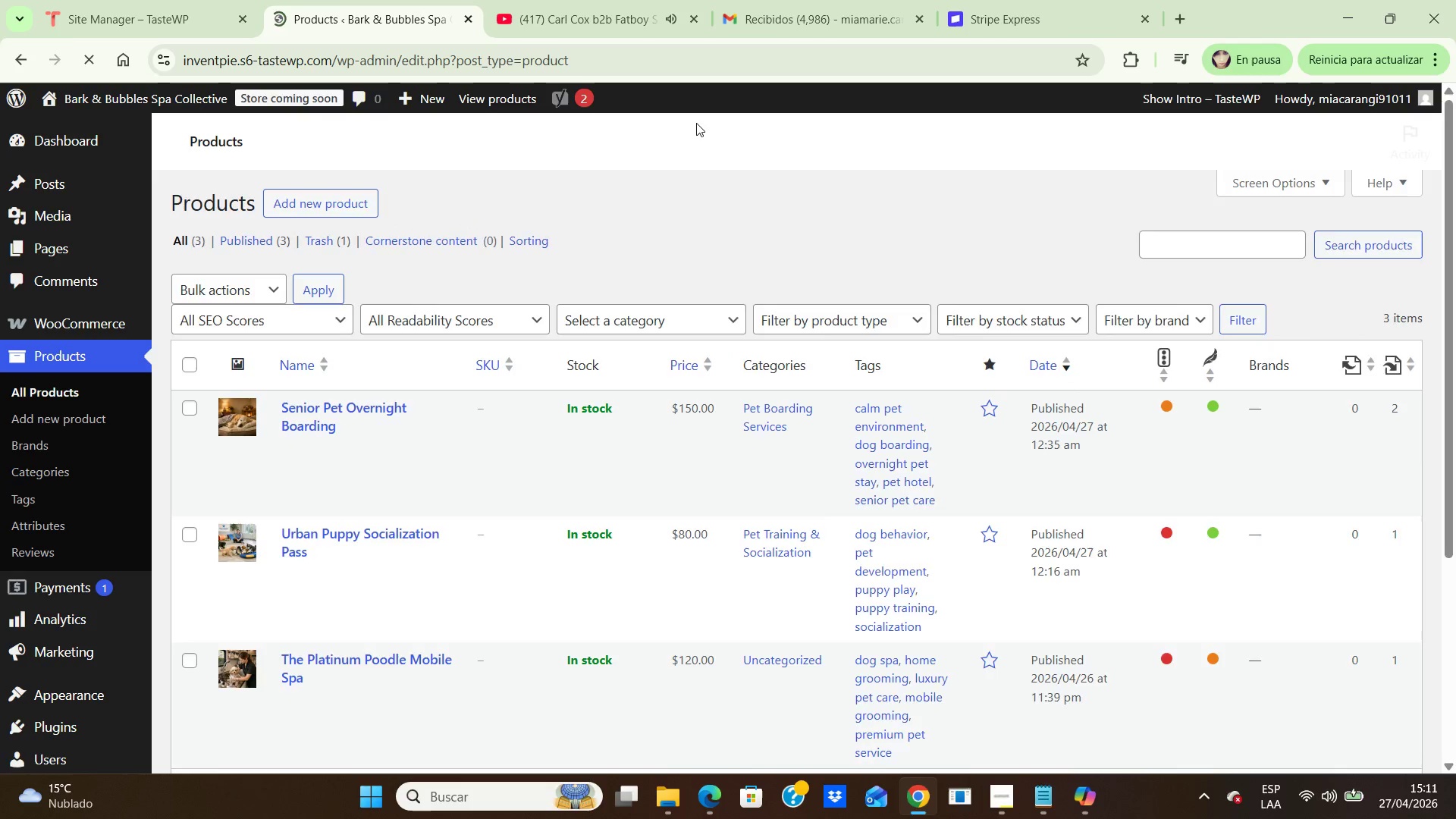 
scroll: coordinate [710, 112], scroll_direction: down, amount: 9.0
 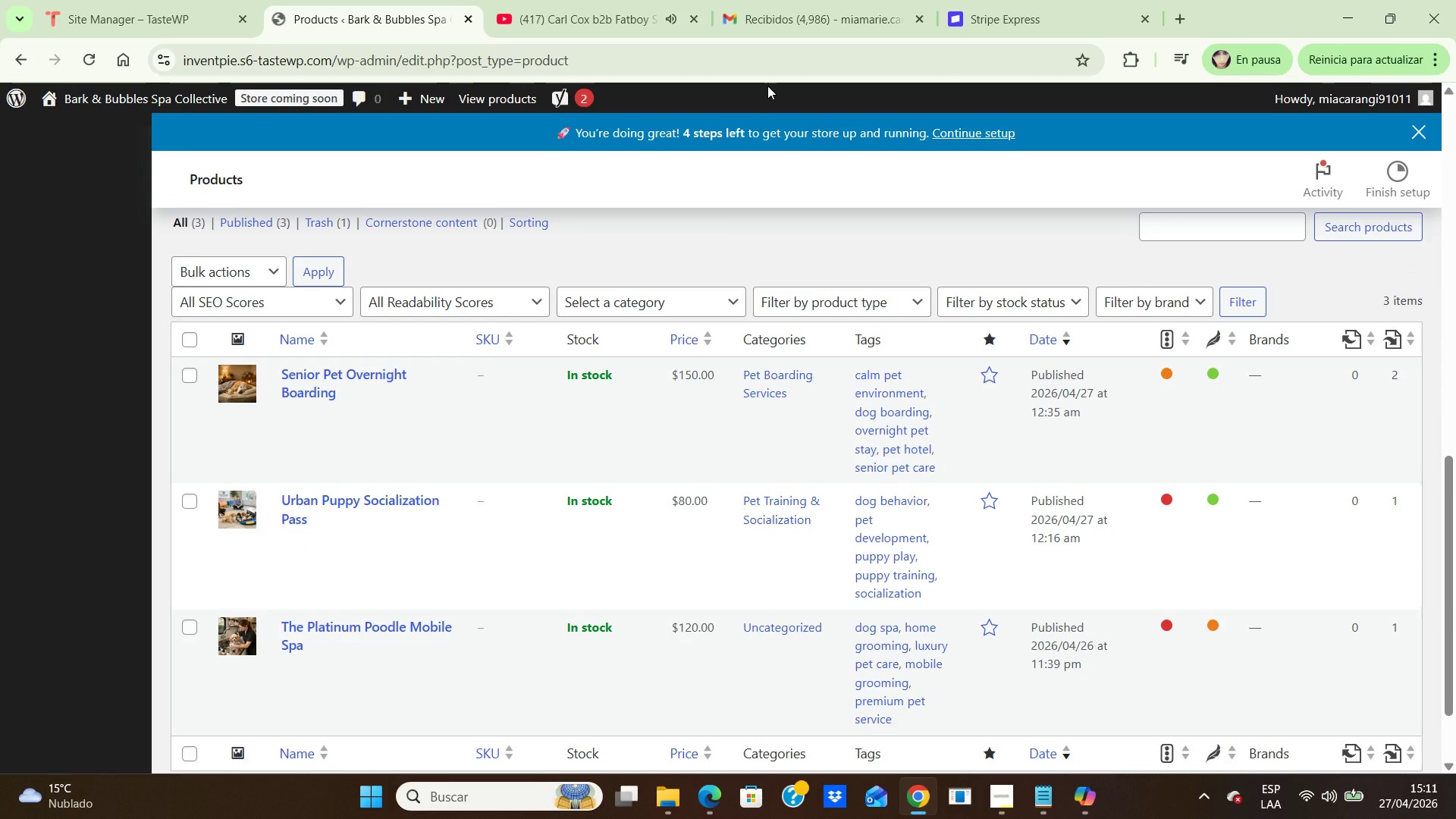 
key(PrintScreen)
 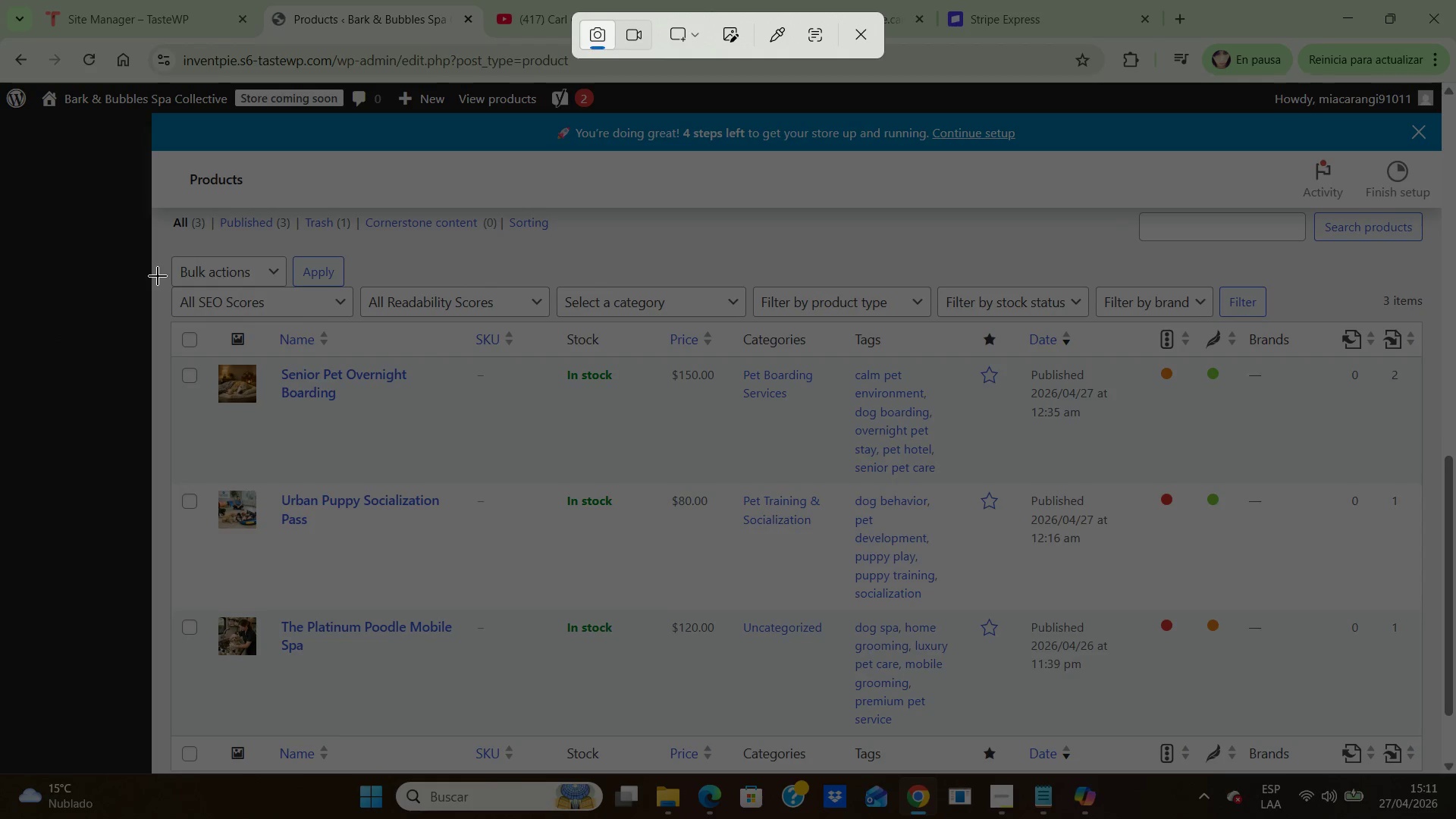 
left_click_drag(start_coordinate=[149, 232], to_coordinate=[1449, 781])
 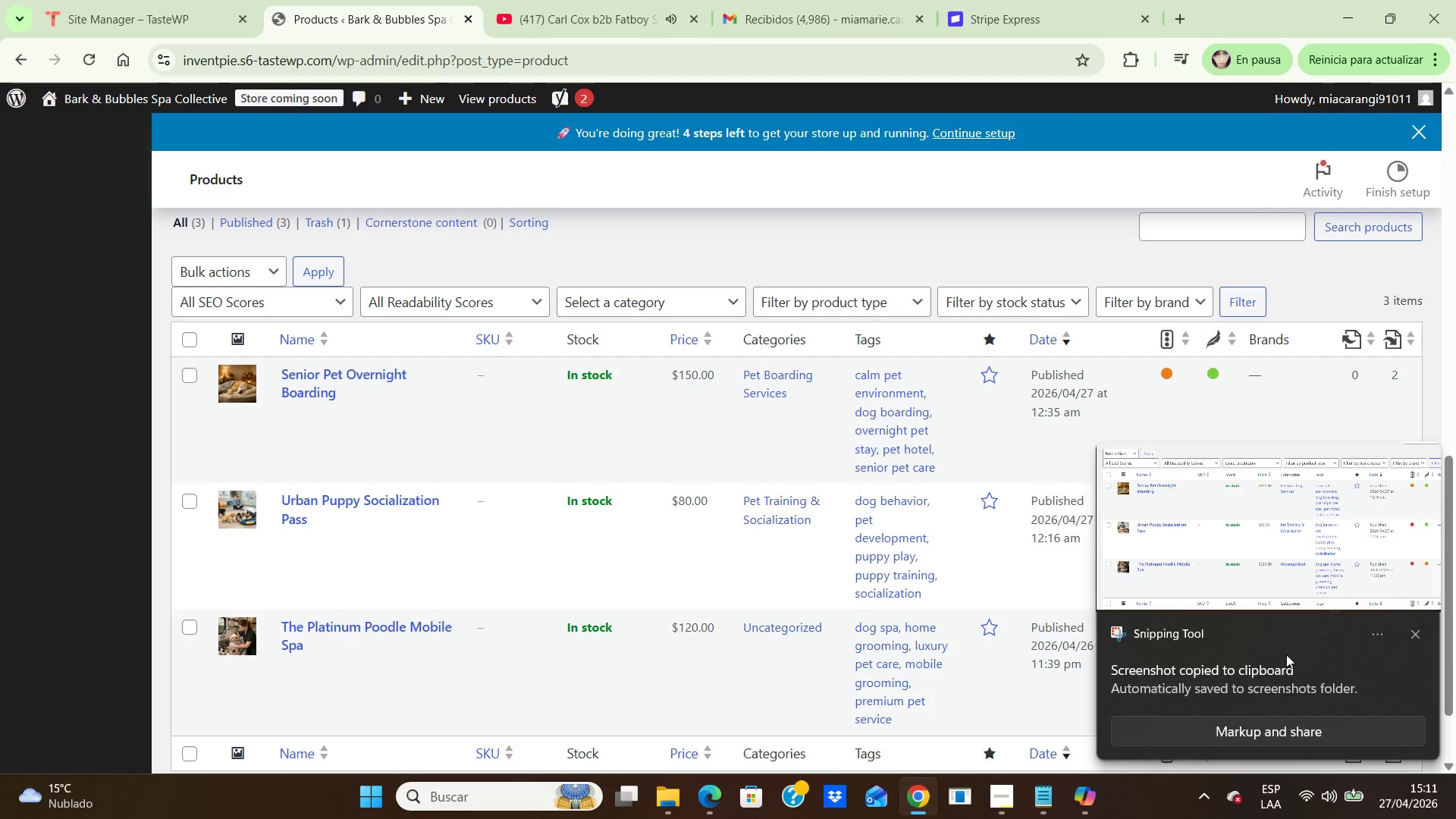 
double_click([1303, 551])
 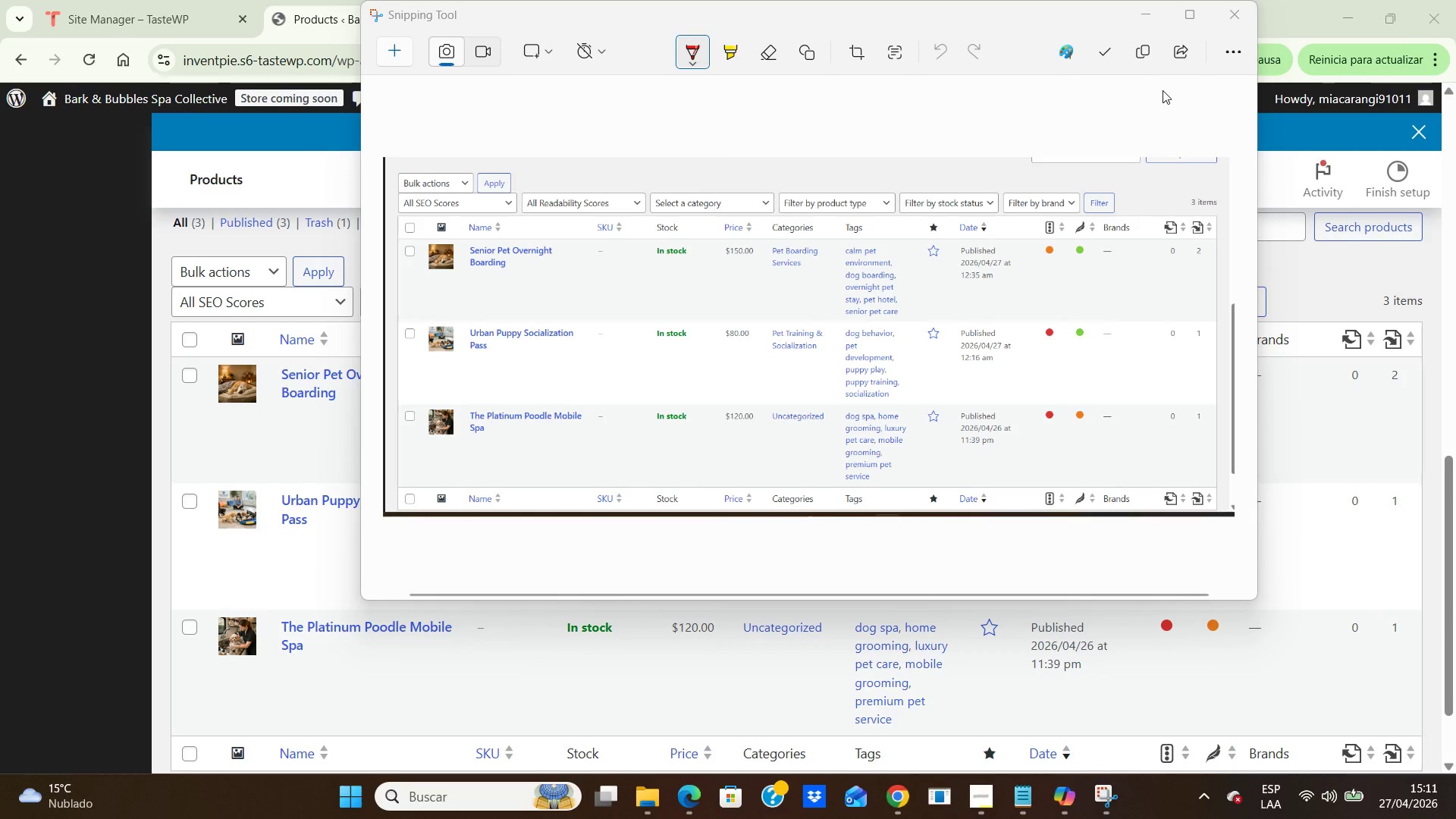 
left_click([1100, 50])
 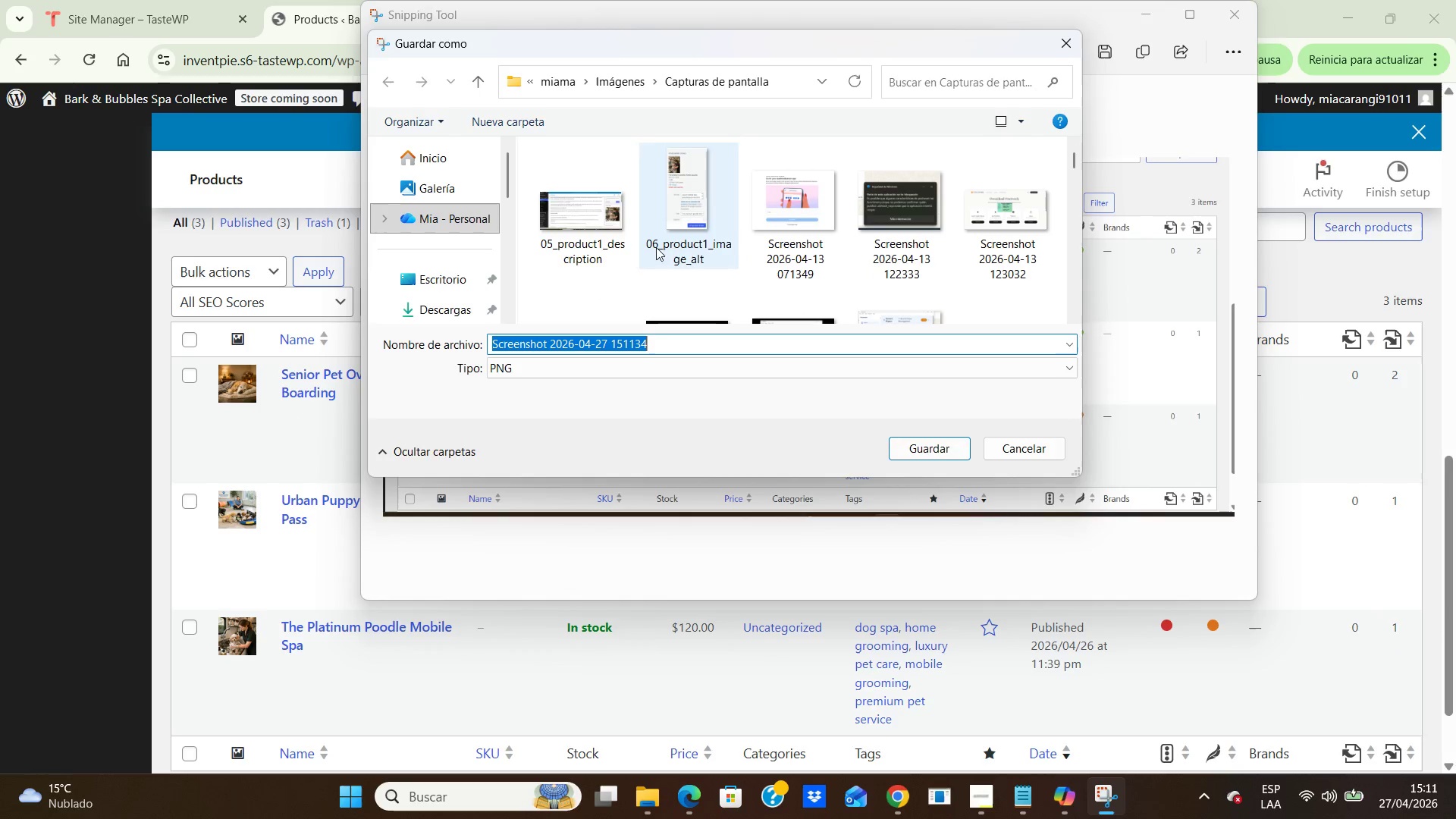 
double_click([450, 279])
 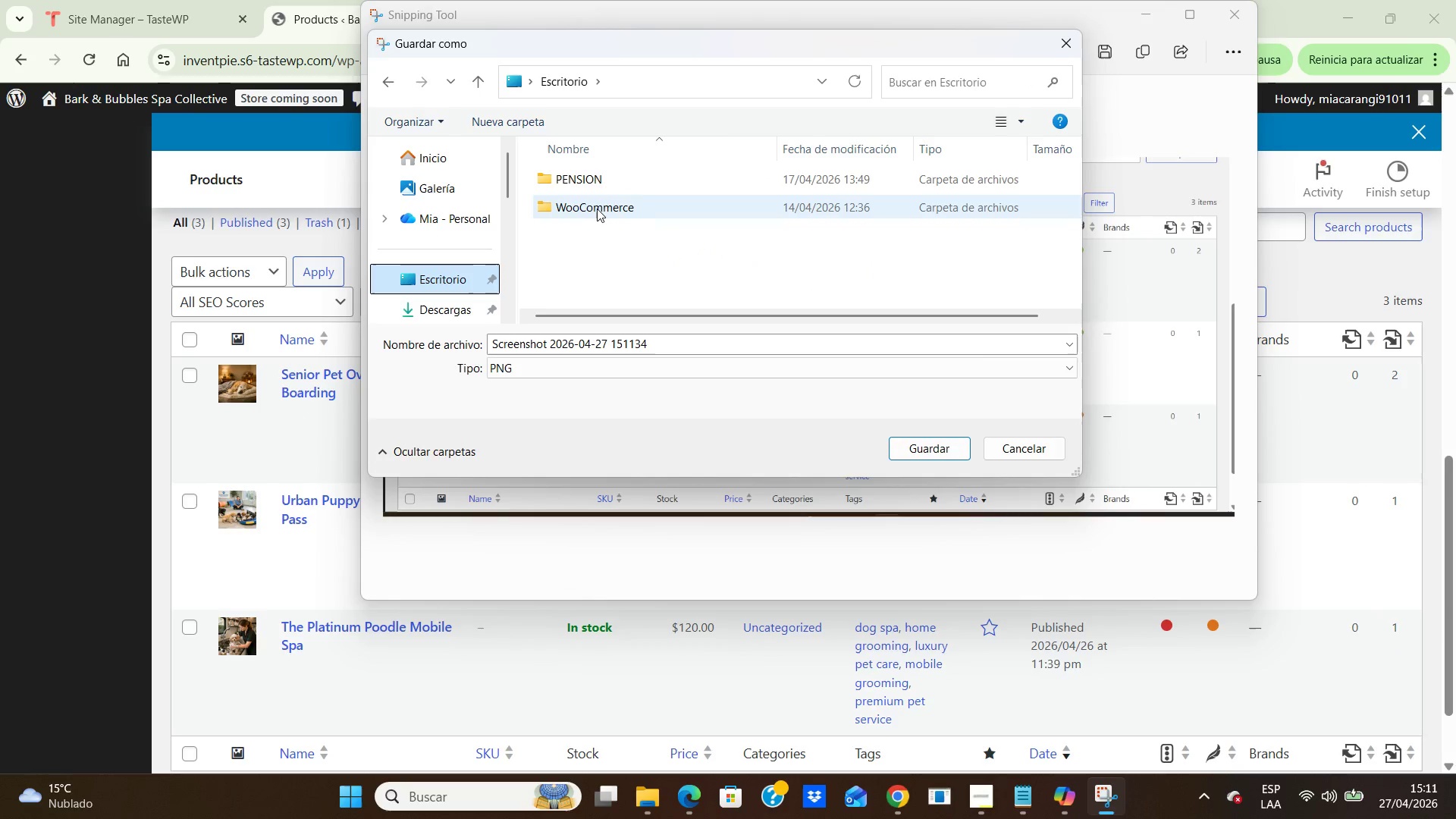 
double_click([597, 209])
 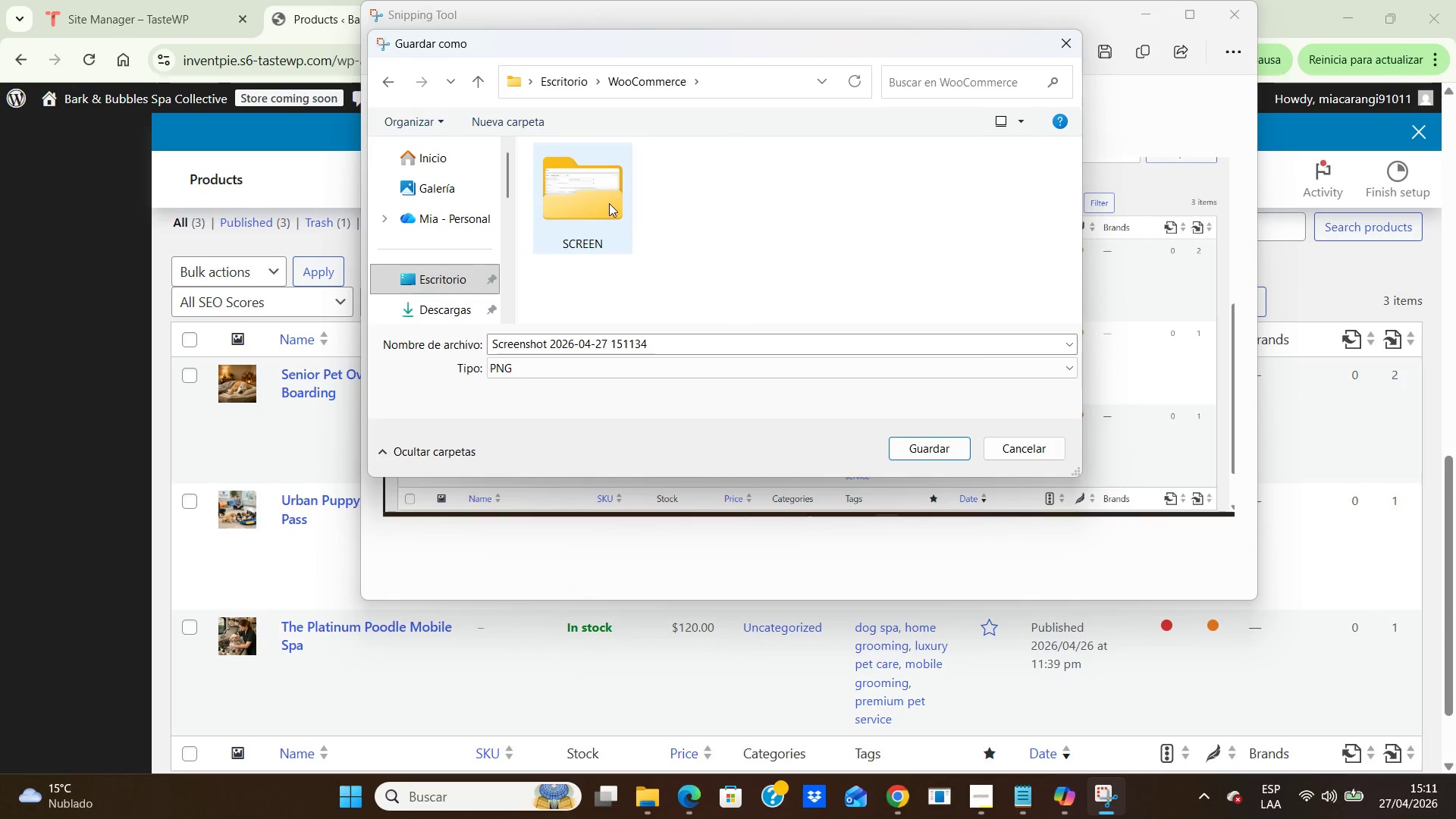 
double_click([609, 203])
 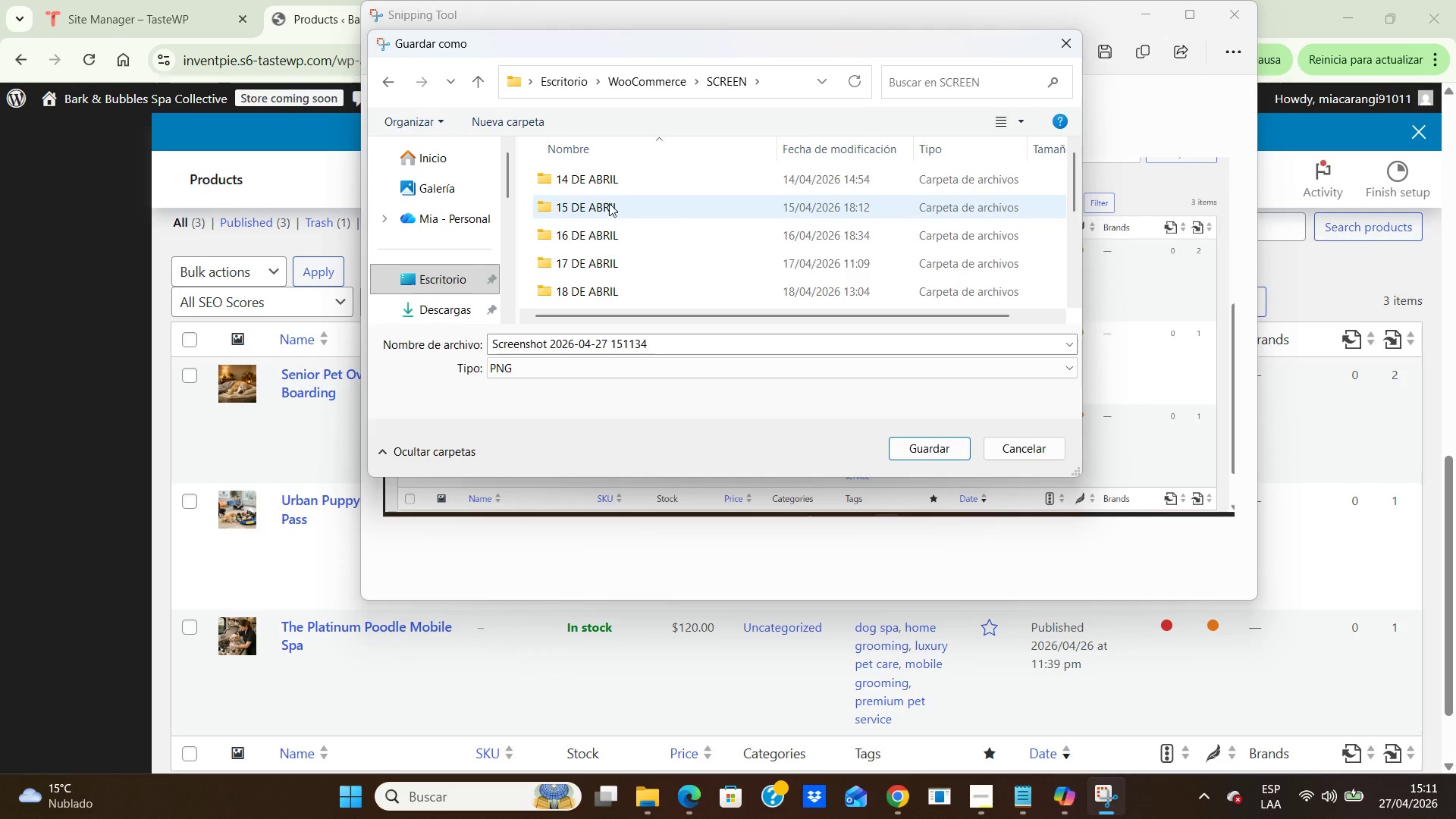 
scroll: coordinate [609, 203], scroll_direction: down, amount: 7.0
 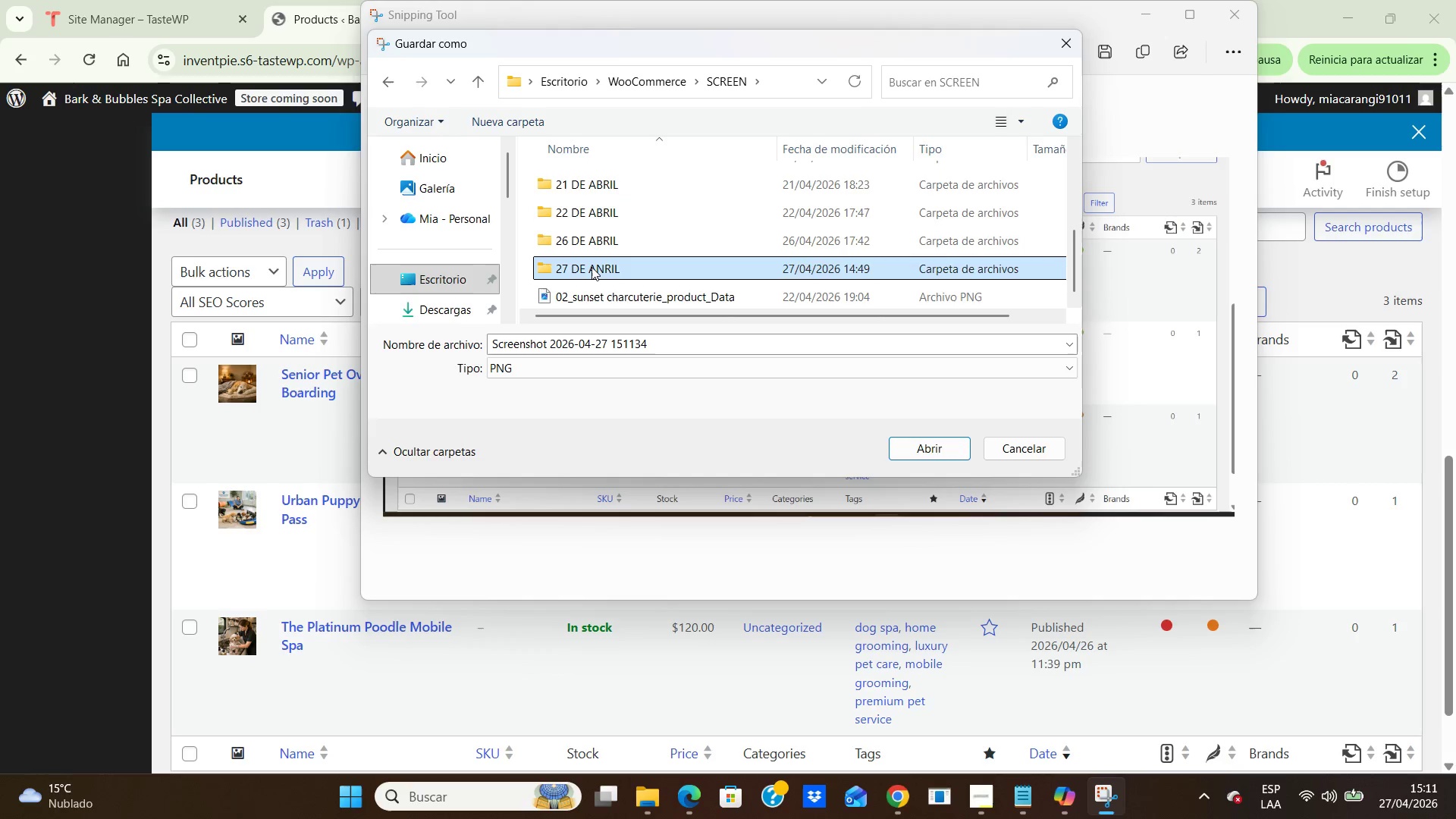 
double_click([592, 267])
 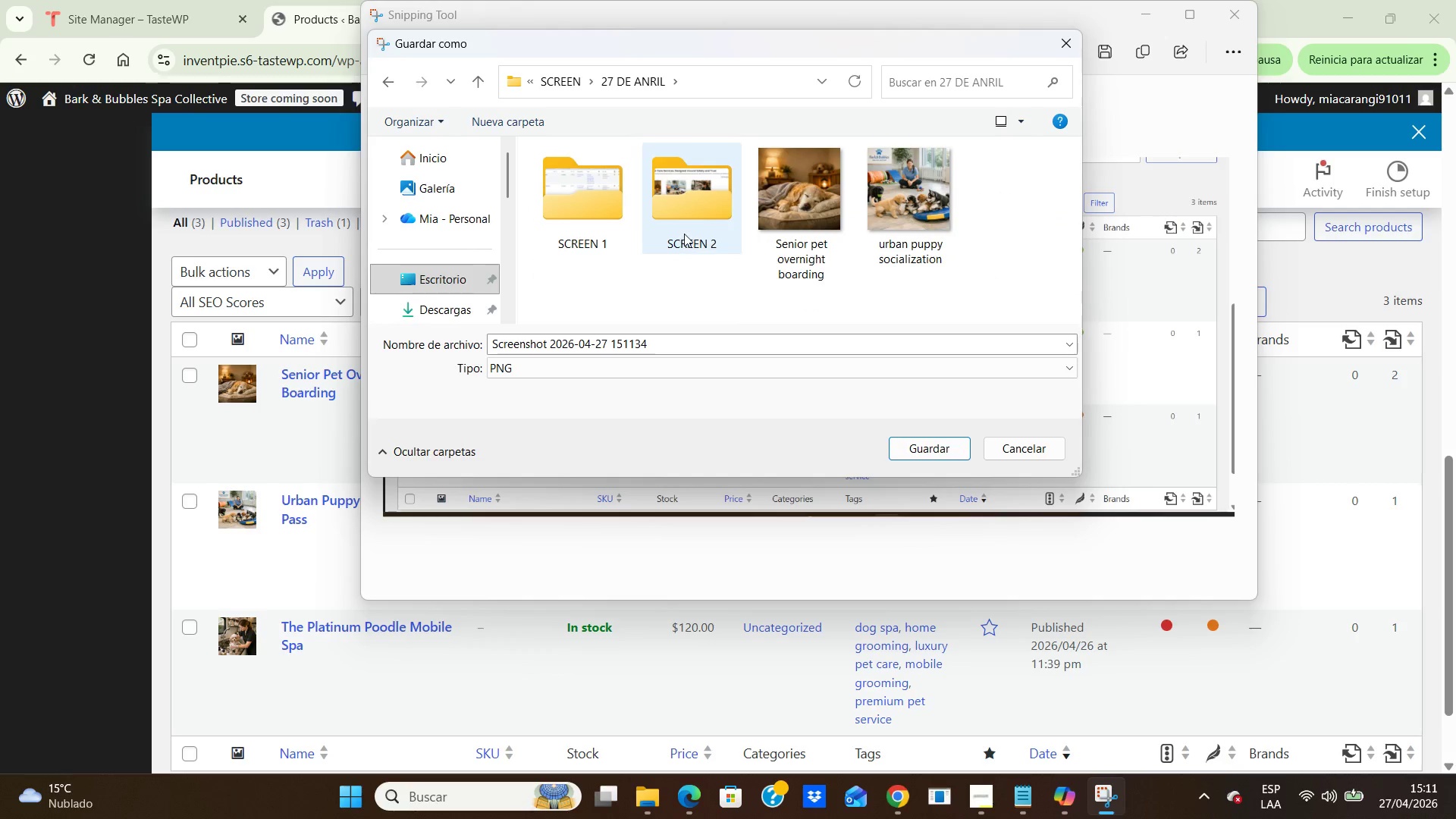 
double_click([684, 234])
 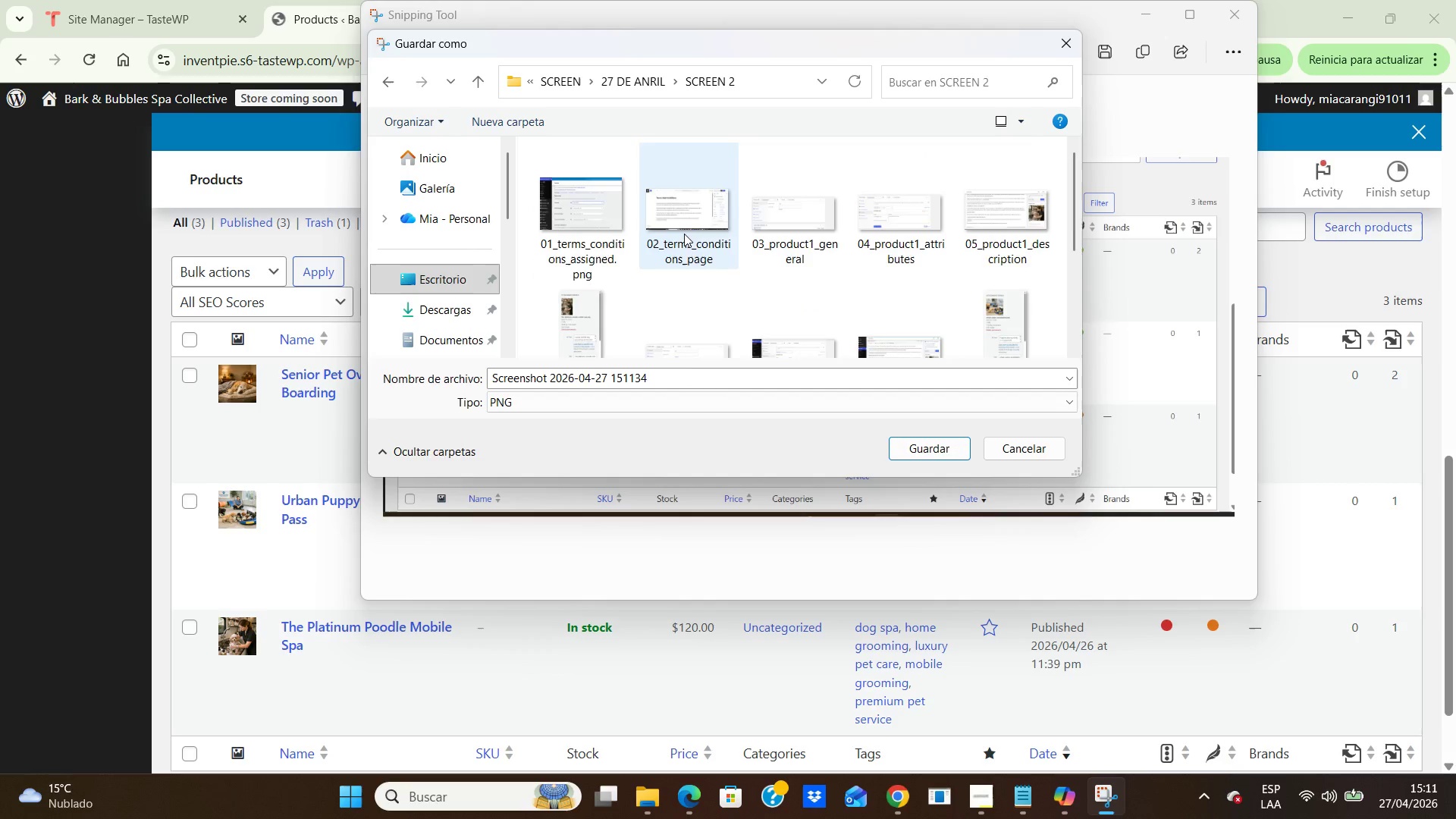 
scroll: coordinate [684, 234], scroll_direction: down, amount: 3.0
 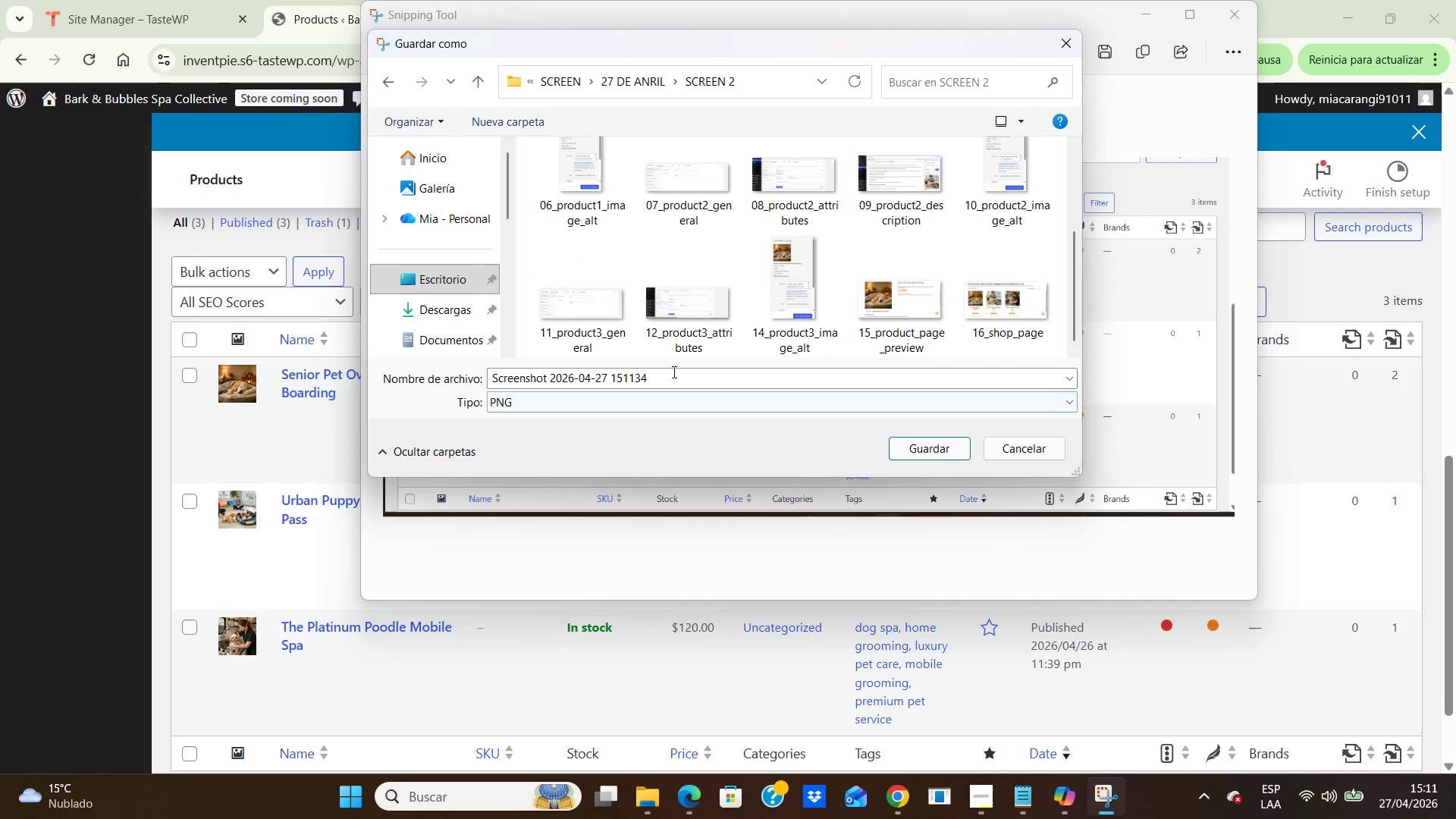 
left_click([661, 378])
 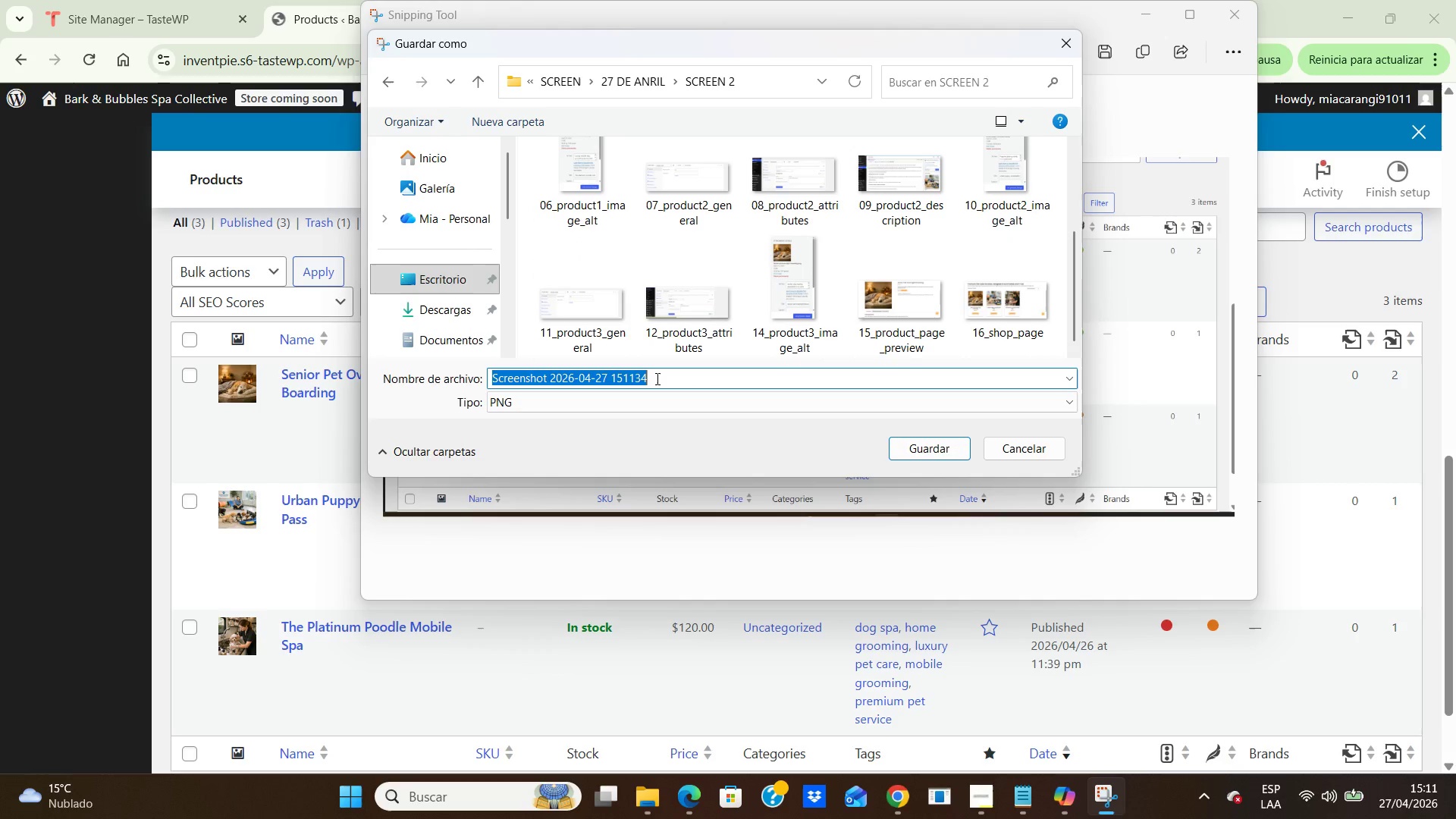 
type(17_all_products.png)
 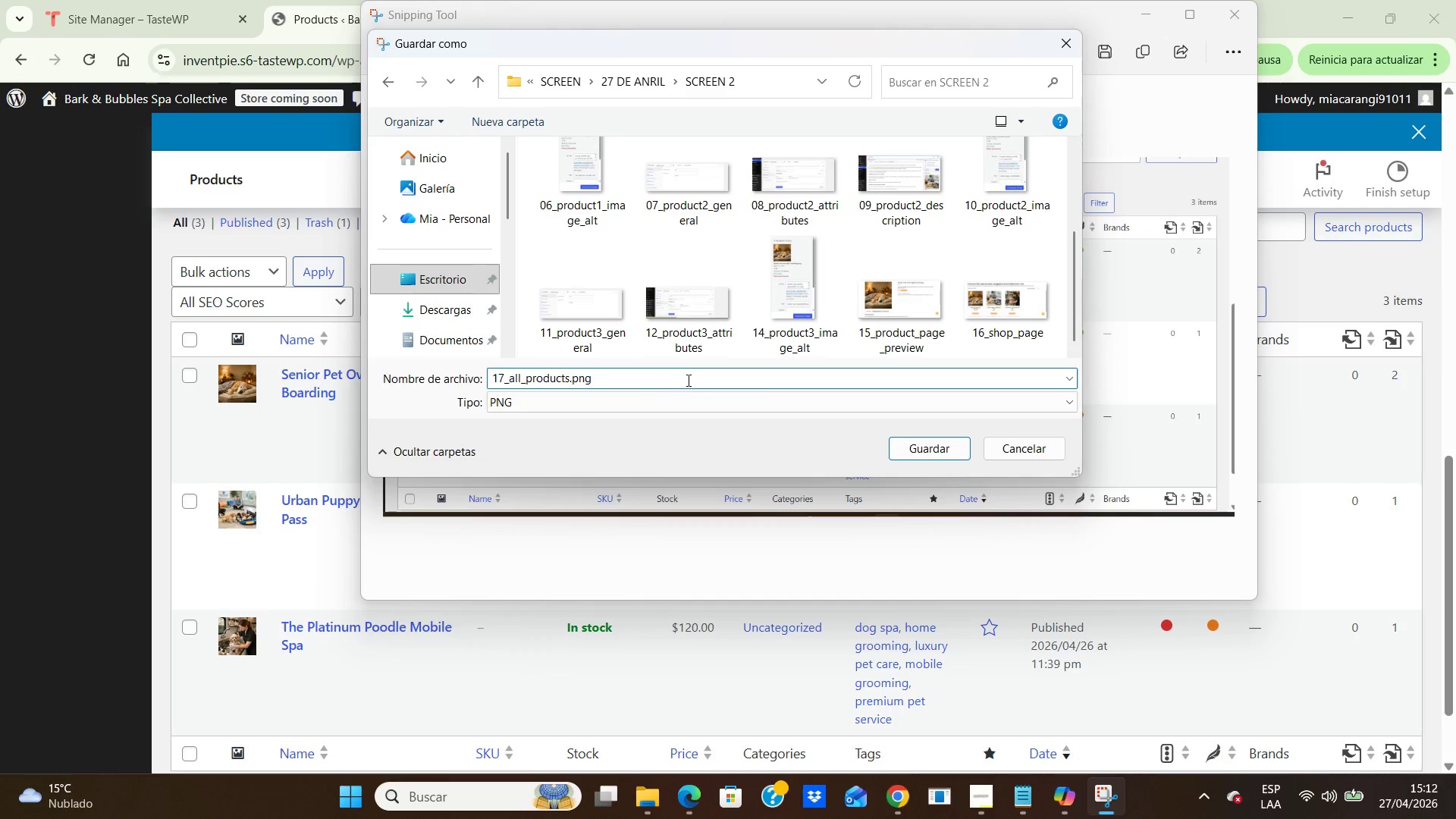 
left_click([928, 450])
 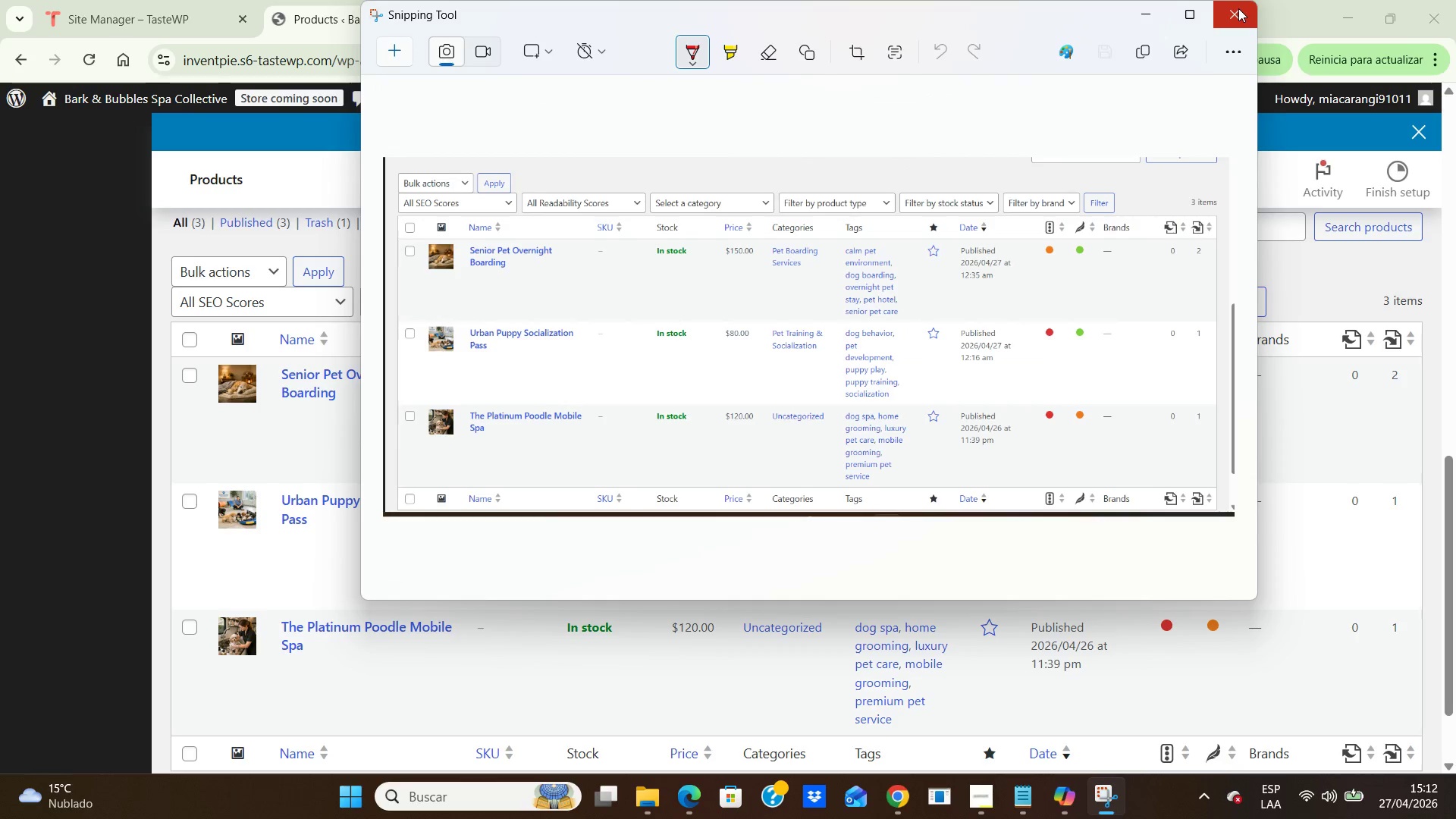 
left_click([1235, 9])
 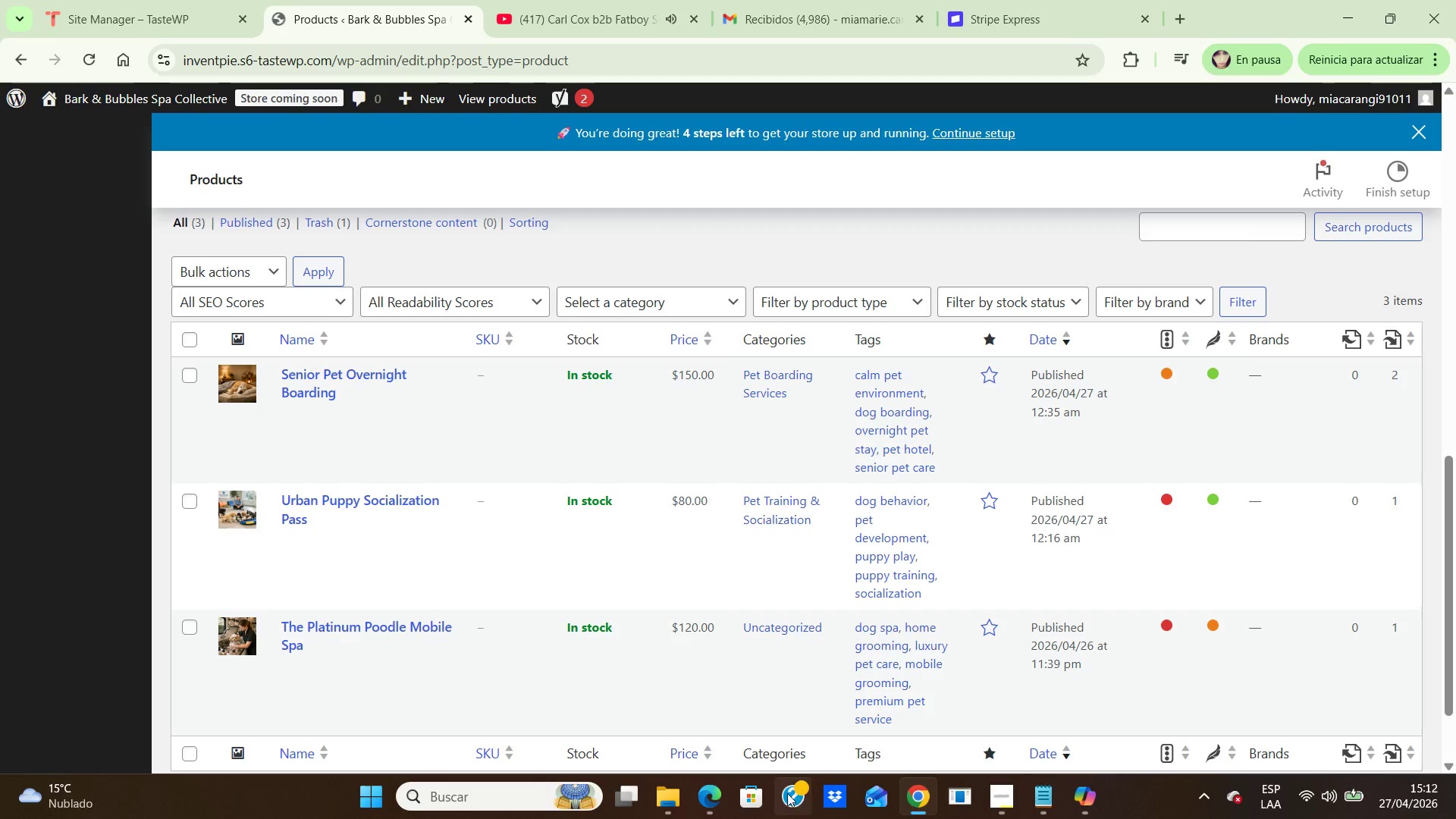 
left_click([664, 792])
 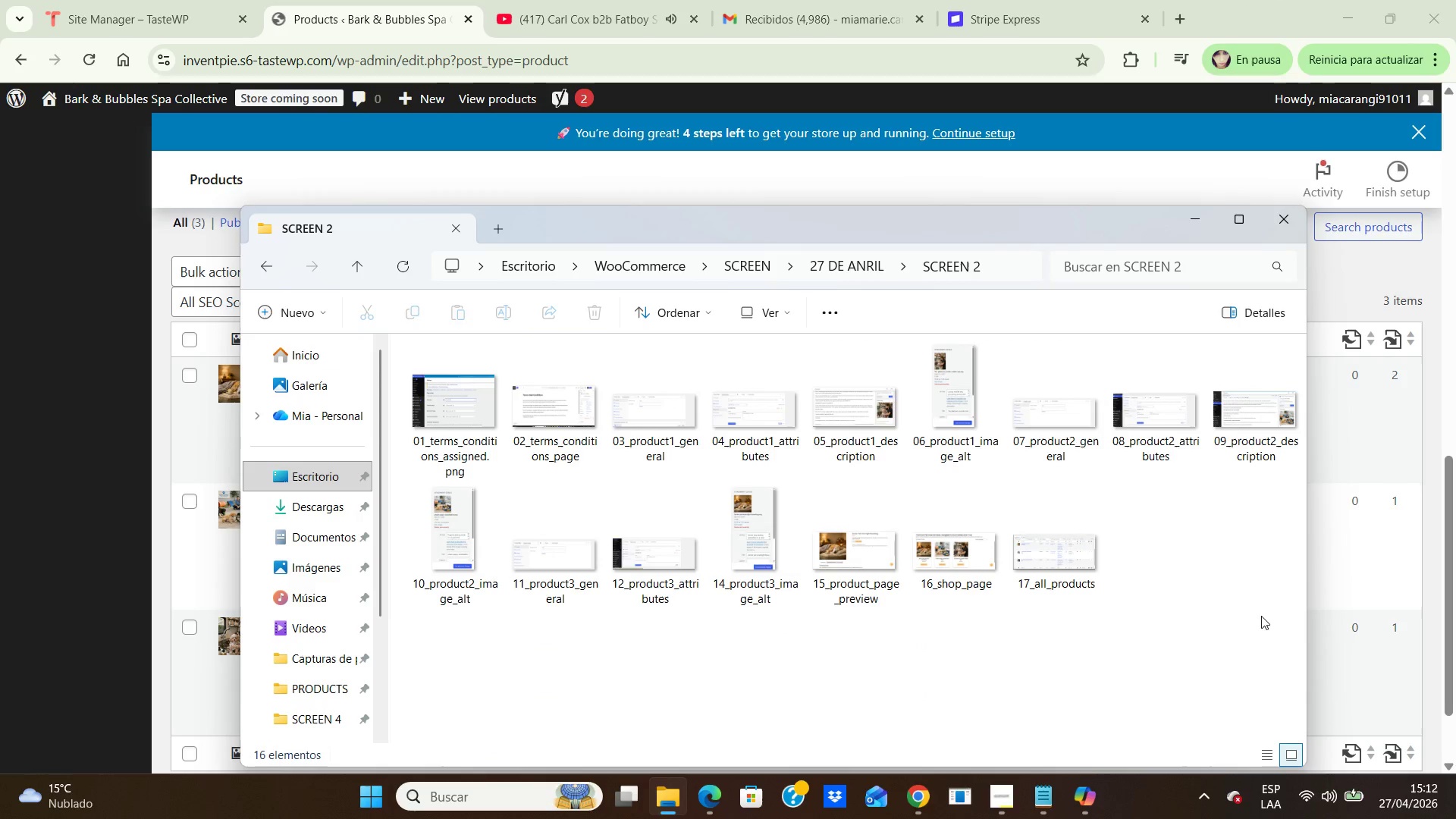 
left_click_drag(start_coordinate=[1267, 617], to_coordinate=[428, 356])
 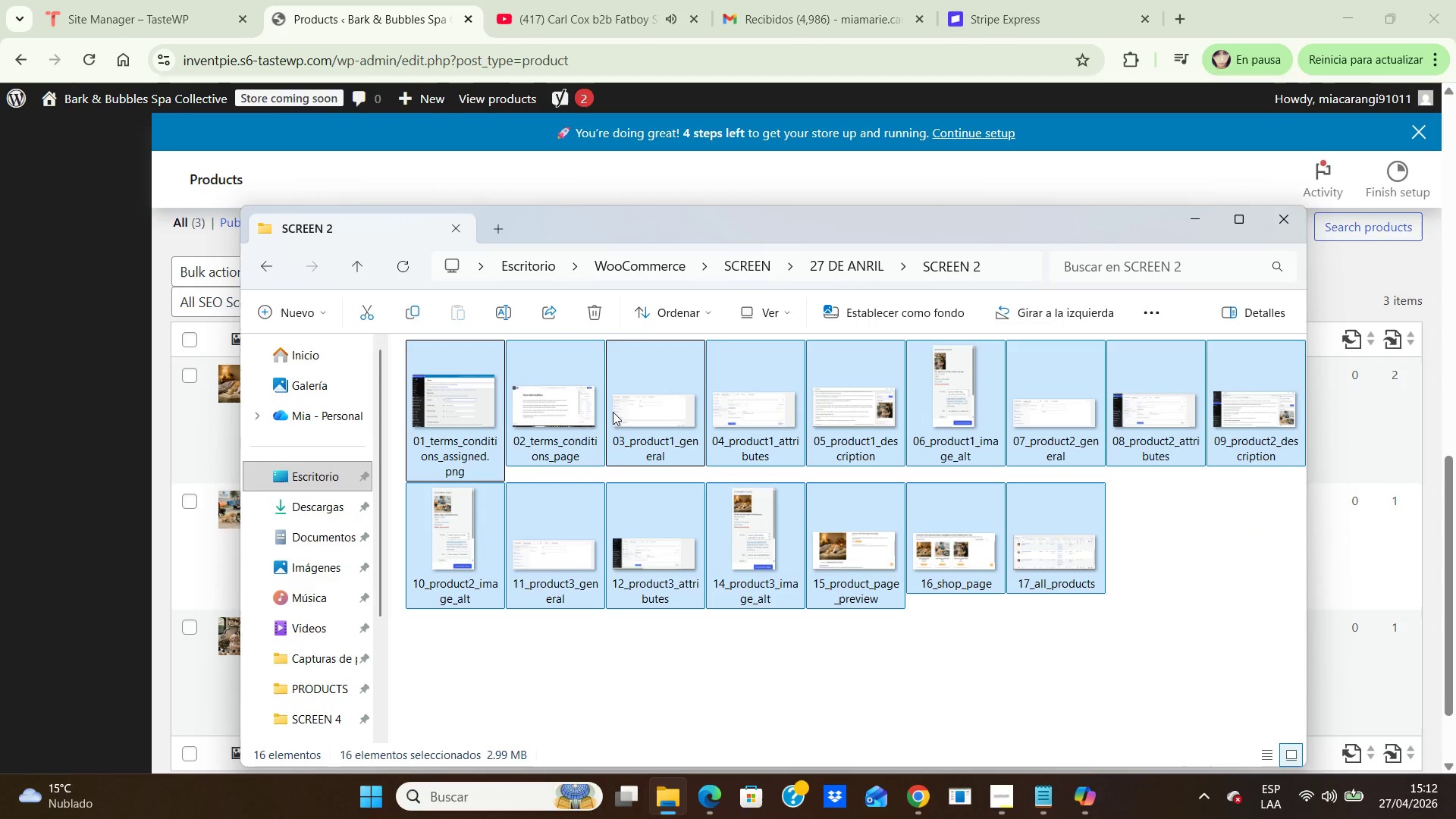 
right_click([613, 413])
 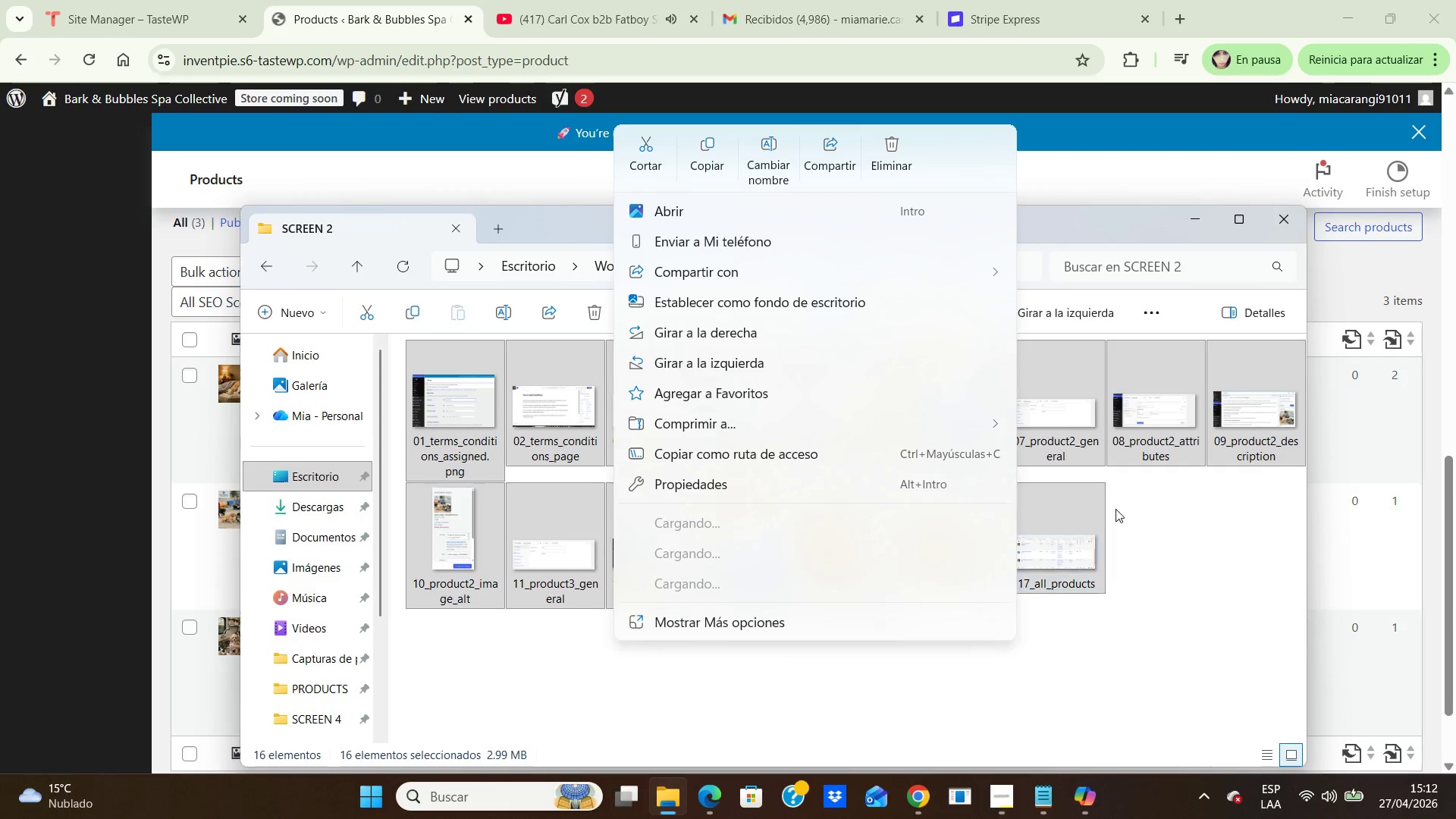 
mouse_move([943, 414])
 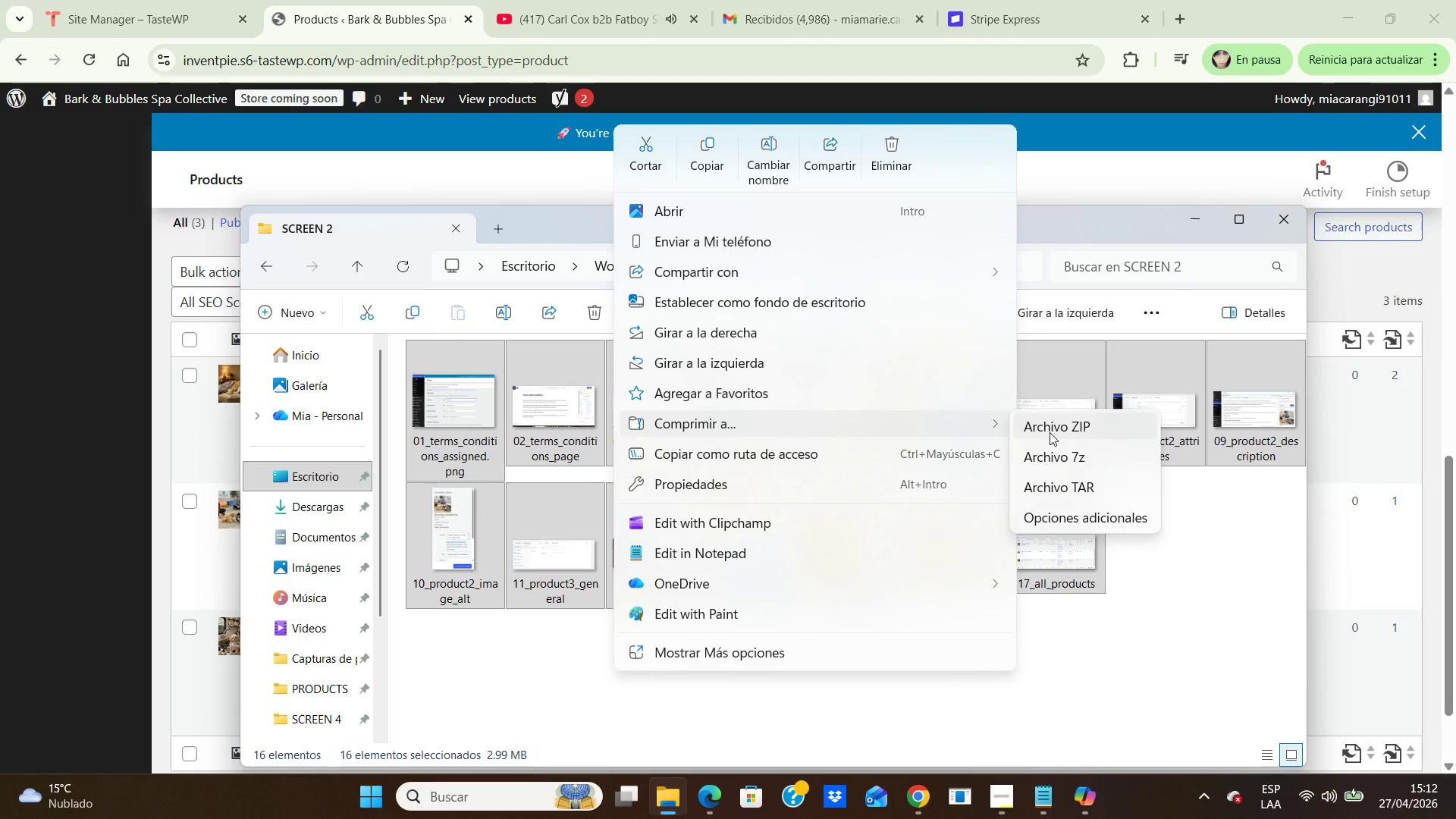 
left_click([1050, 432])
 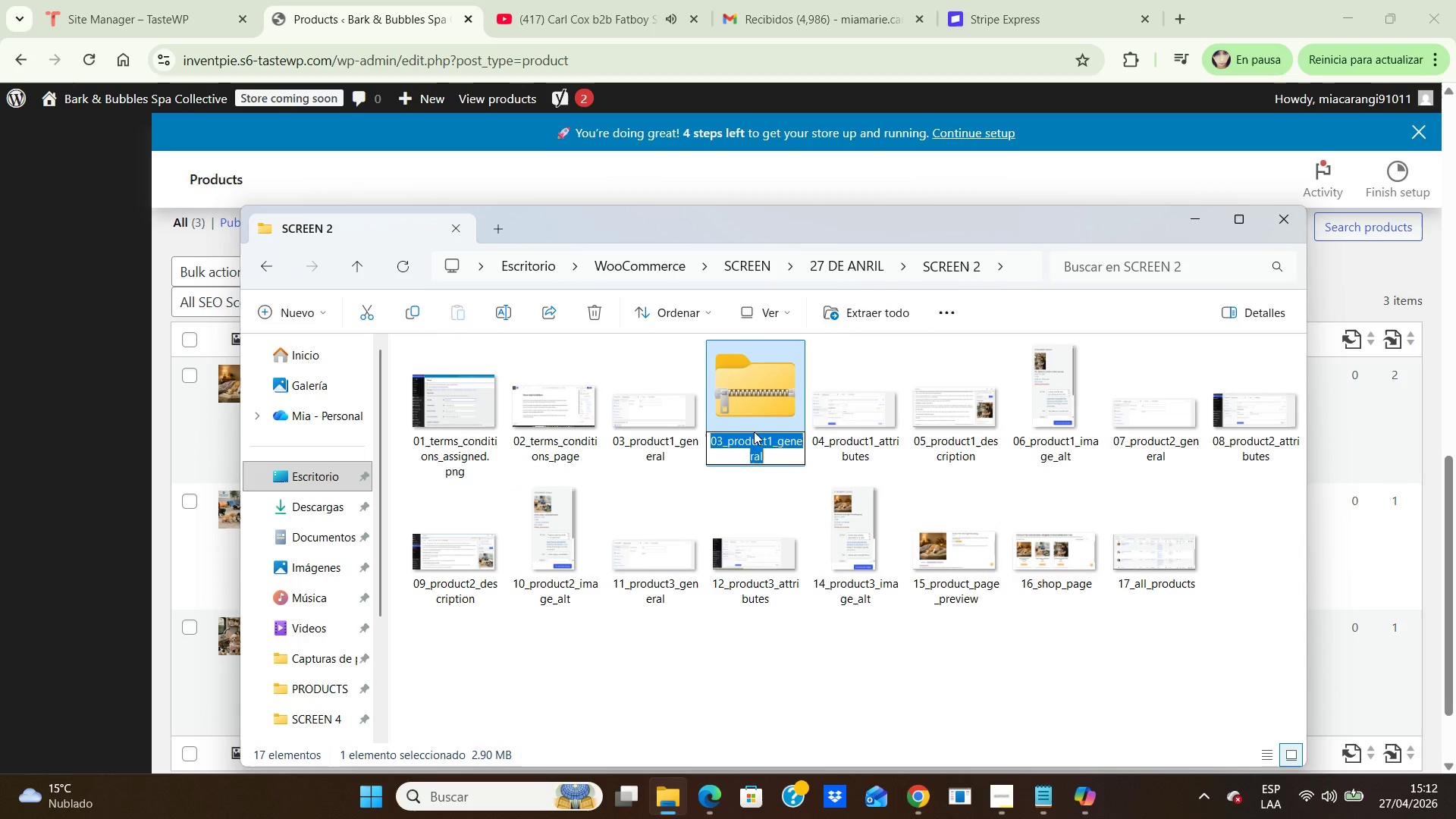 
wait(5.22)
 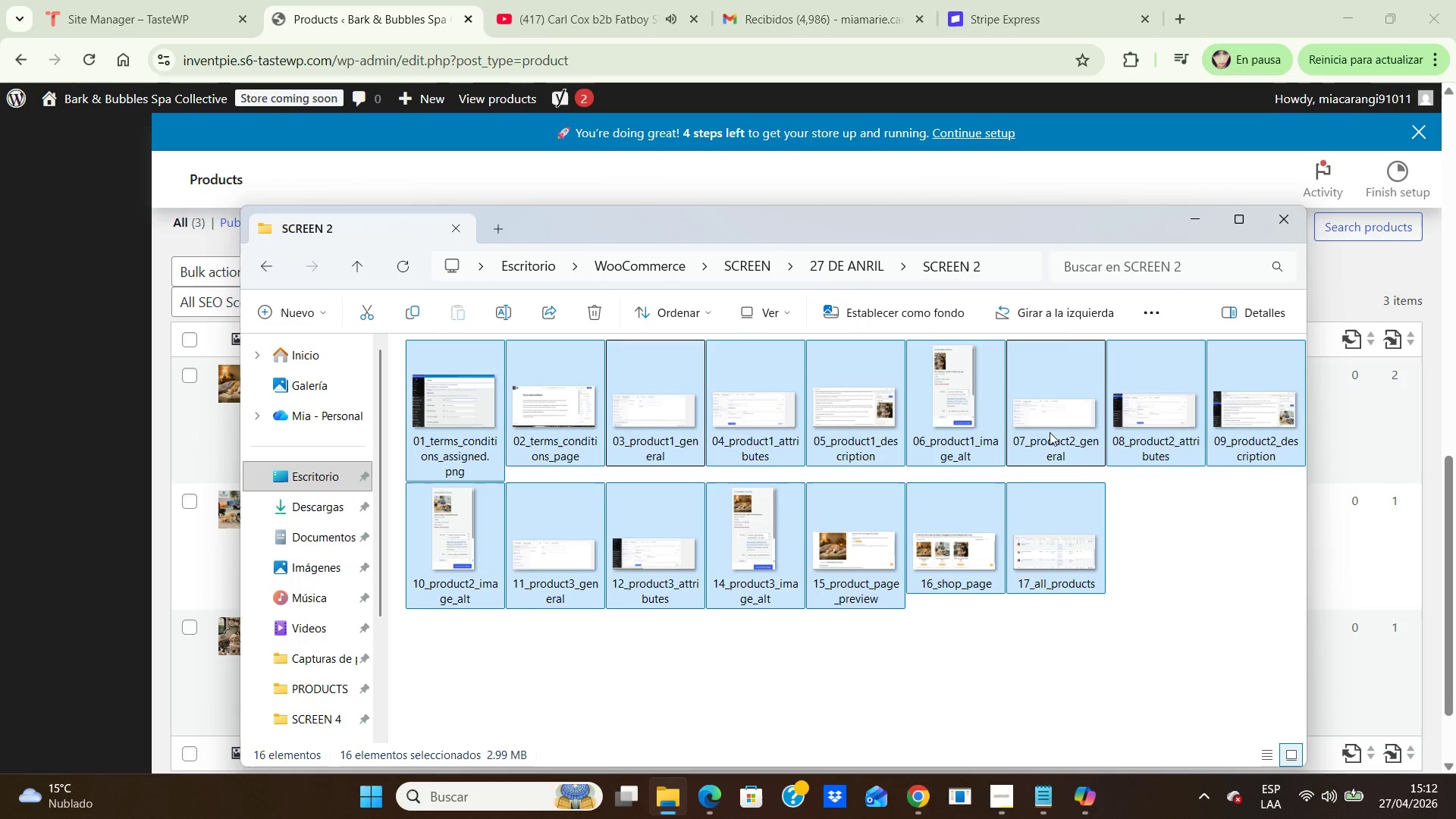 
type(woocommerce_compliance_deliverables.zip)
 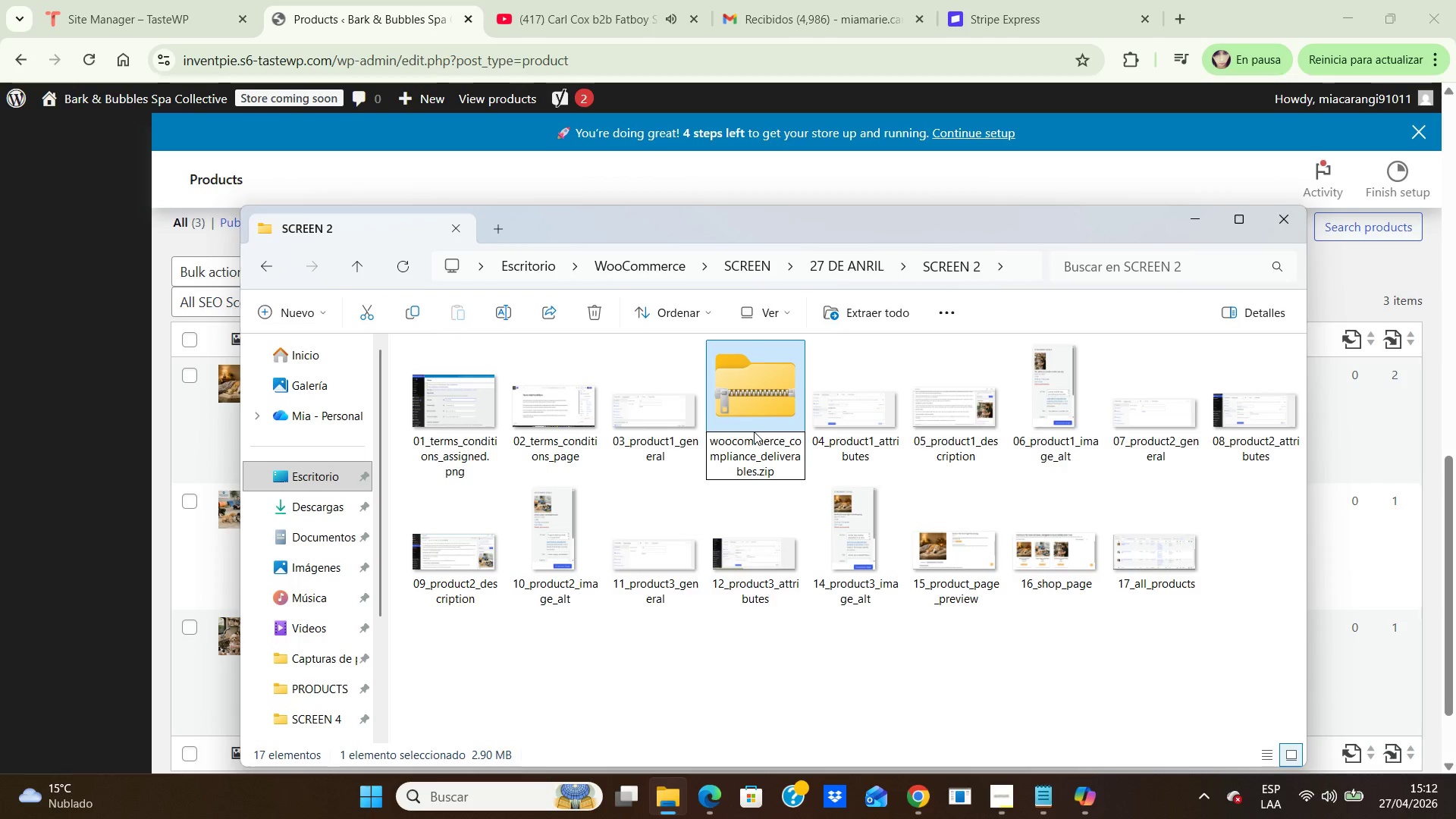 
wait(14.11)
 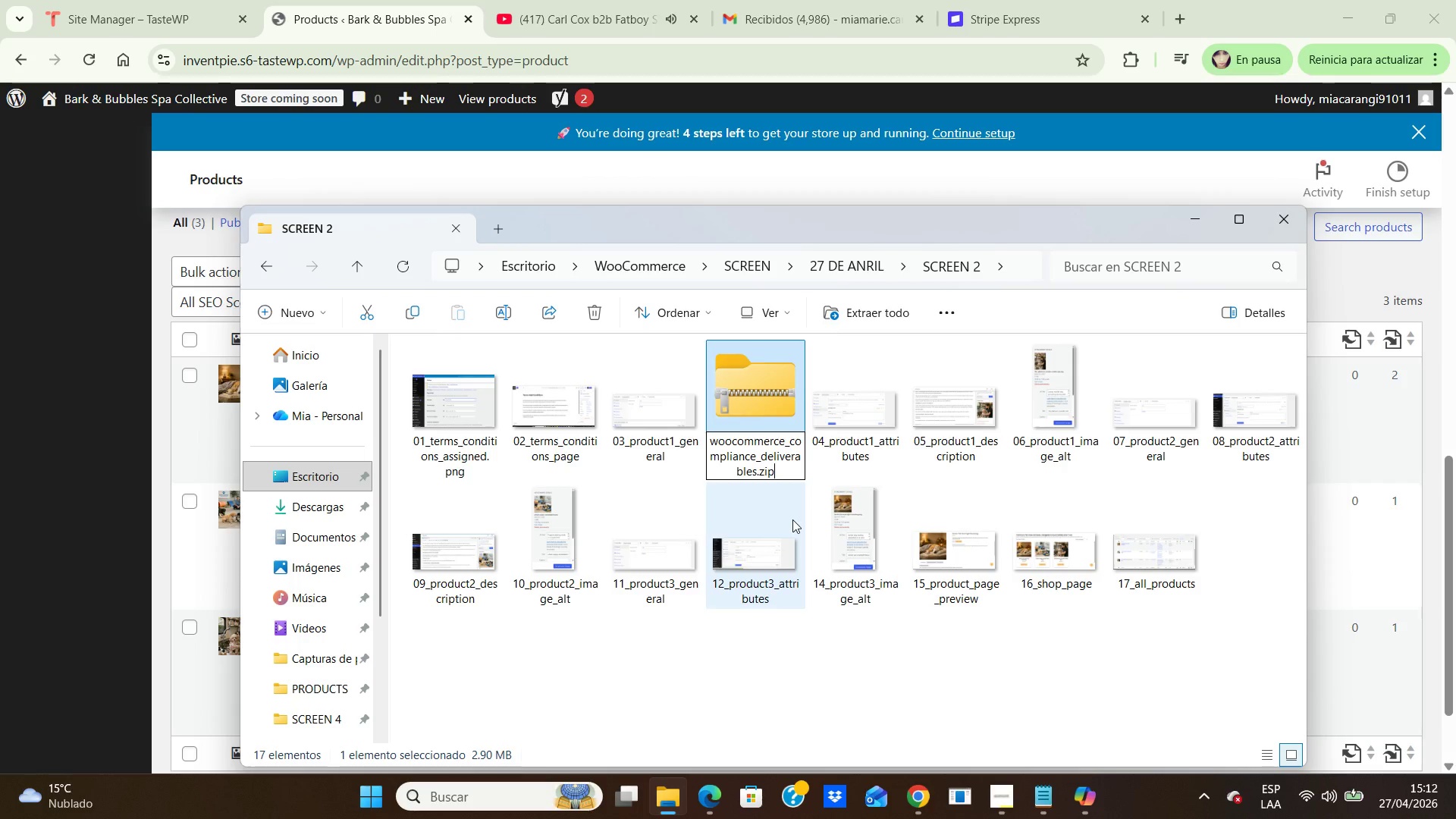 
left_click([1240, 703])
 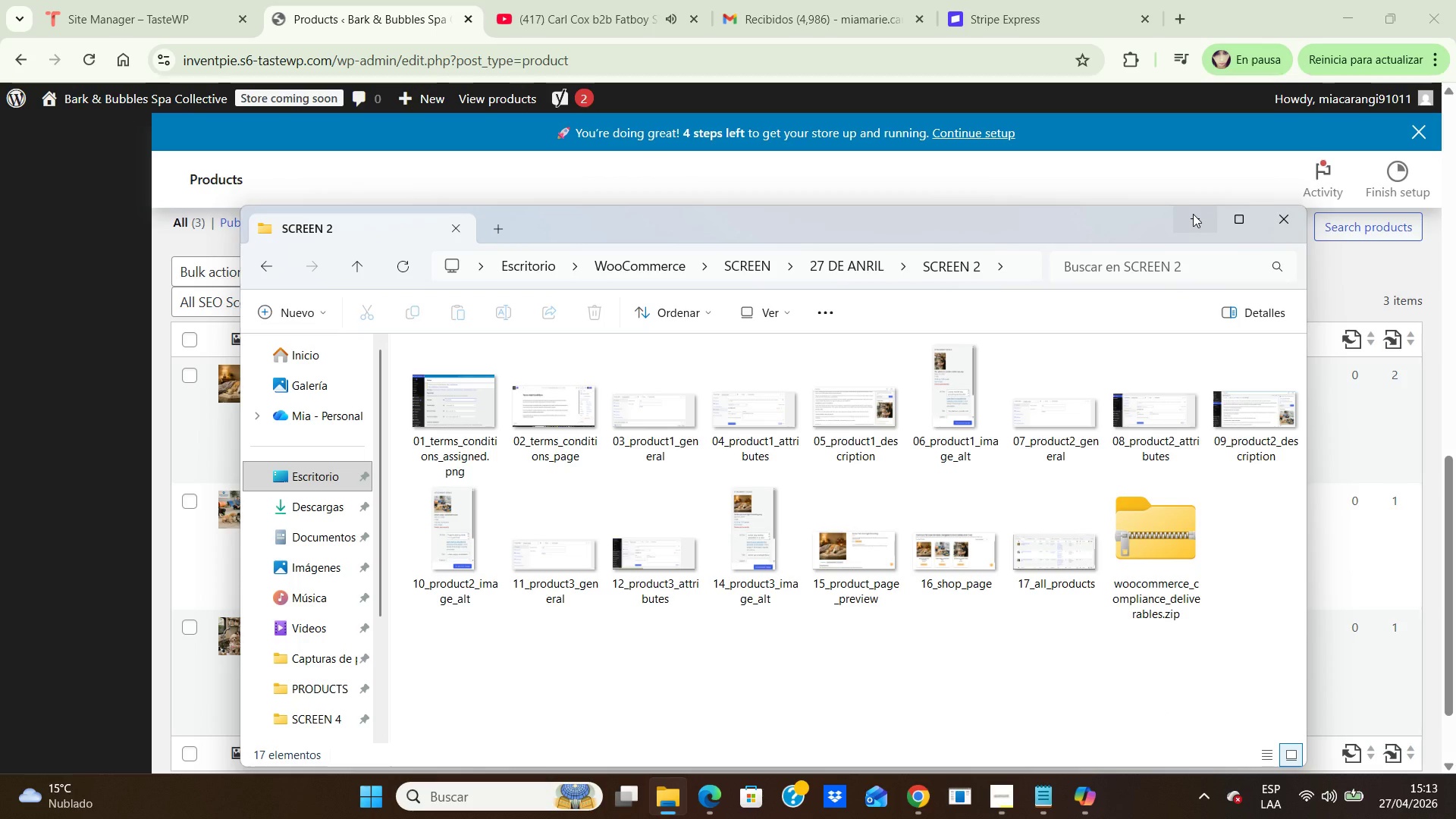 
wait(20.09)
 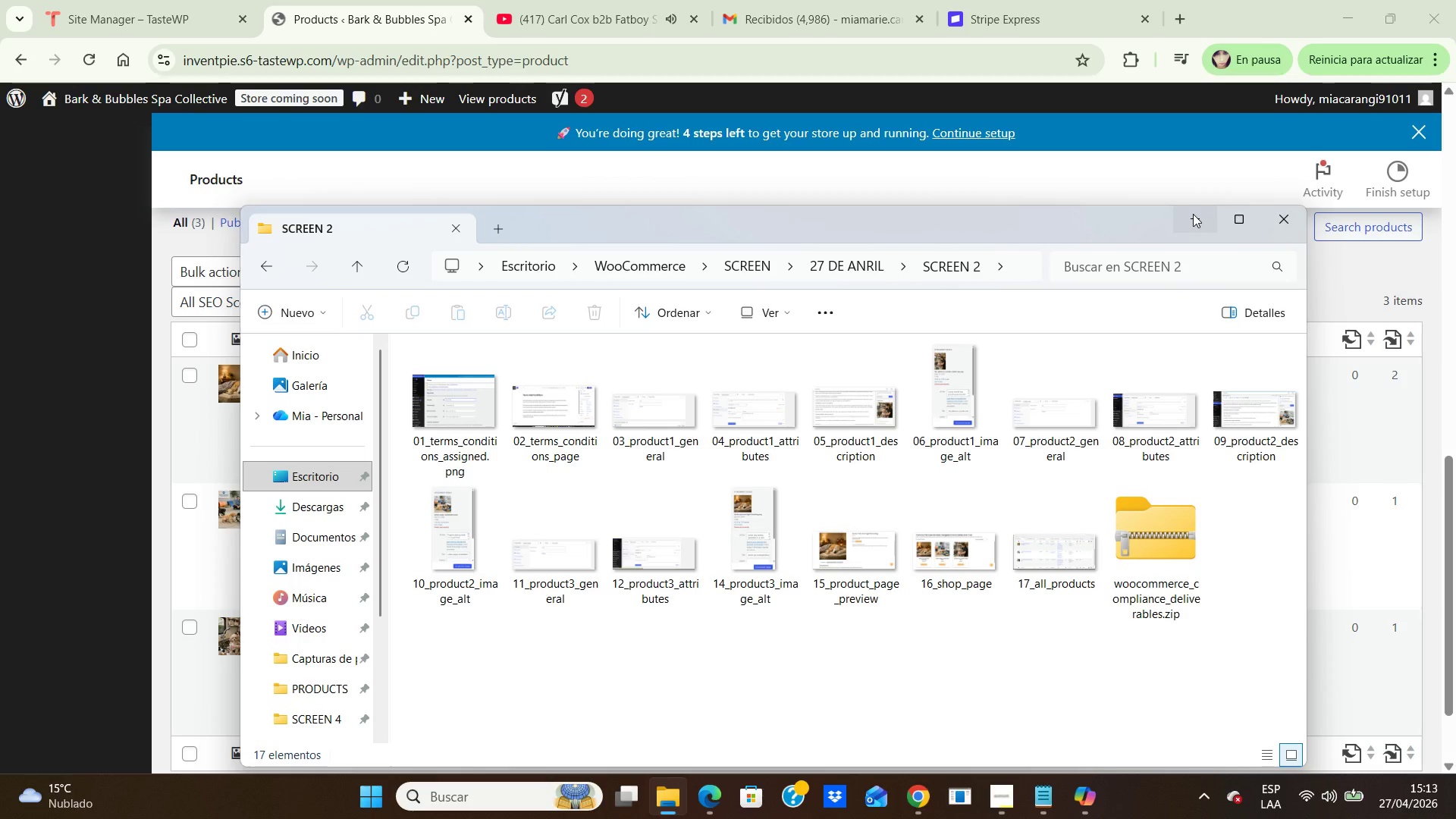 
left_click([1197, 218])
 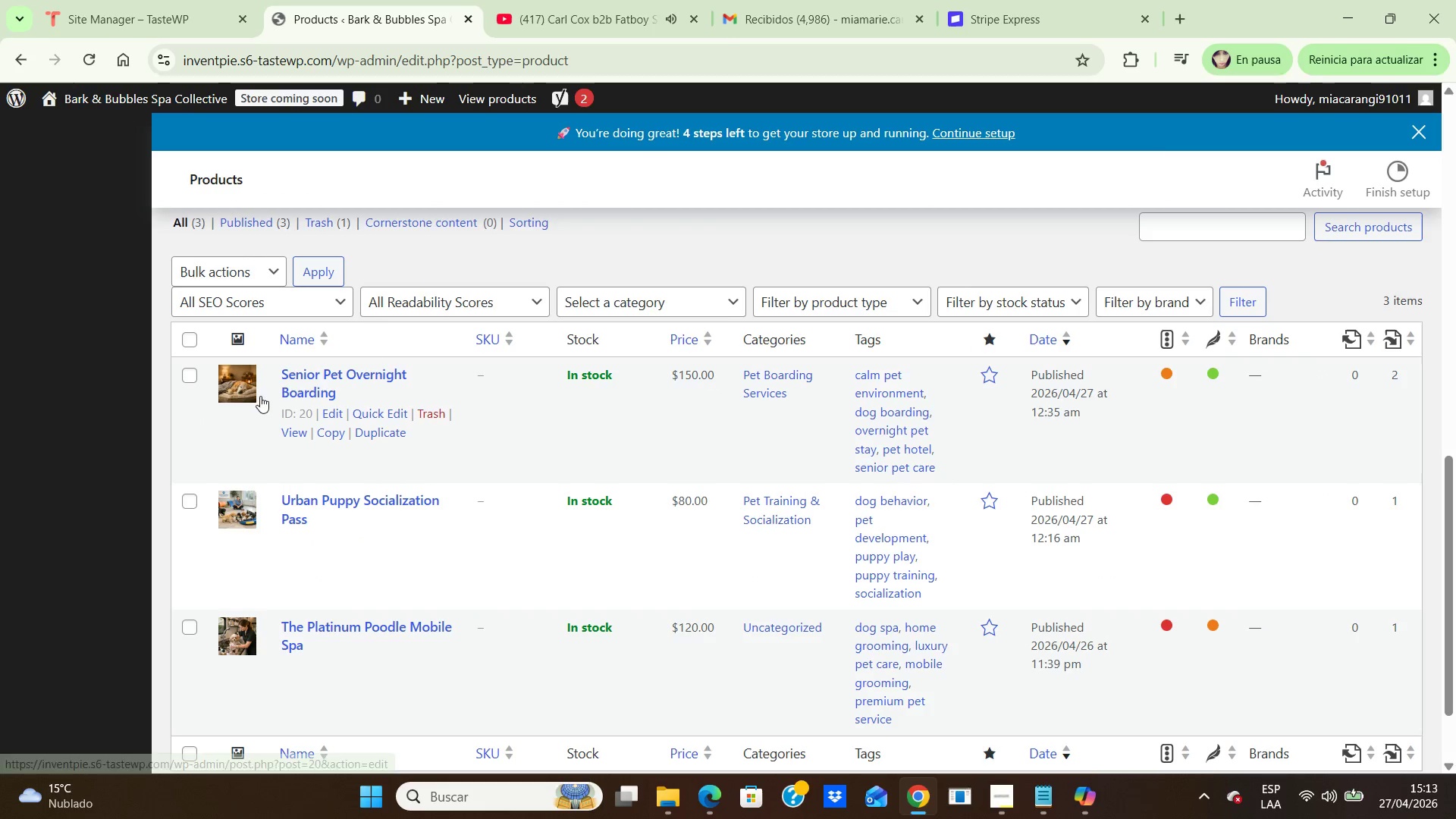 
scroll: coordinate [500, 390], scroll_direction: up, amount: 3.0
 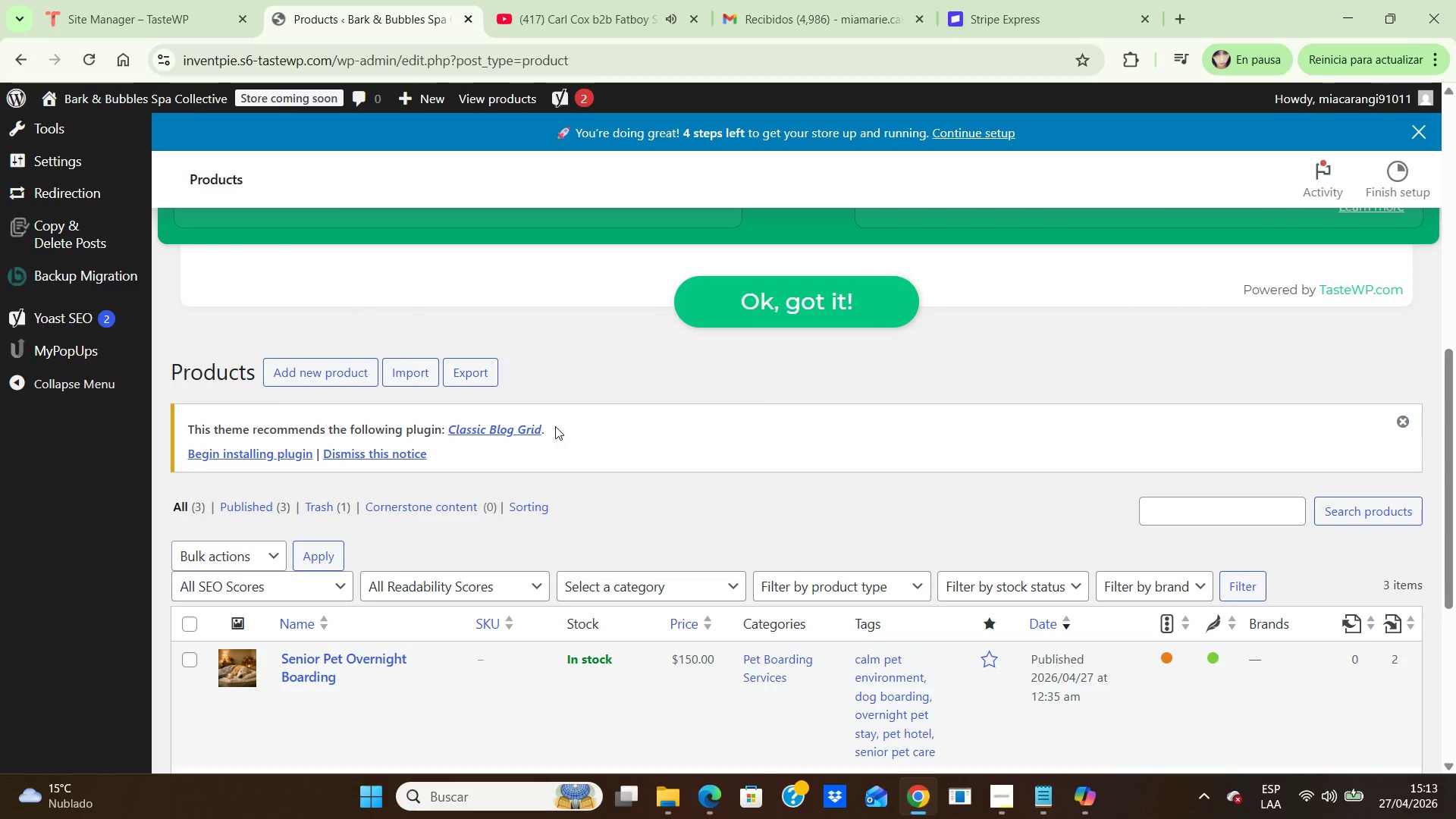 
scroll: coordinate [555, 426], scroll_direction: down, amount: 2.0
 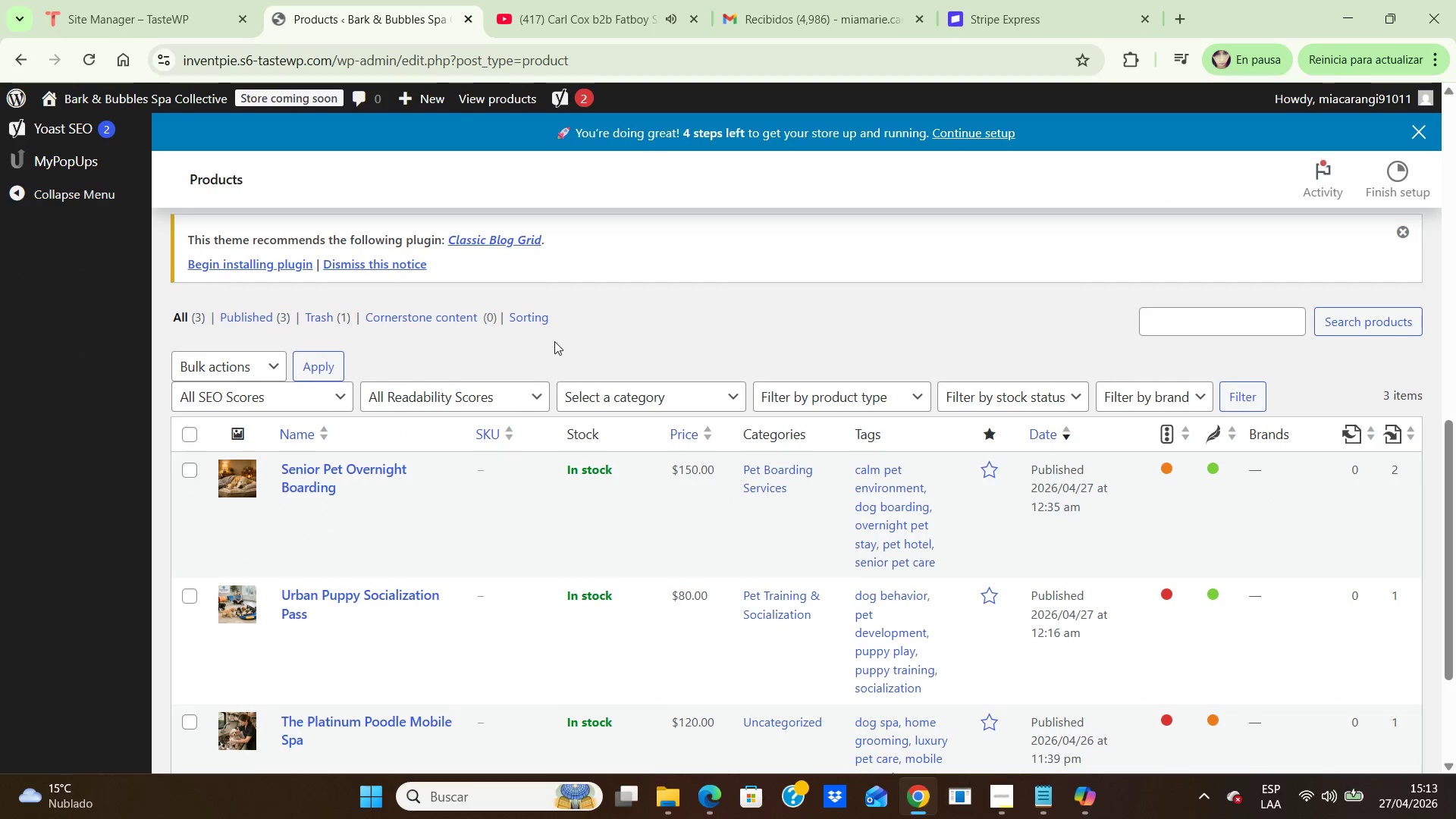 
scroll: coordinate [554, 341], scroll_direction: up, amount: 2.0
 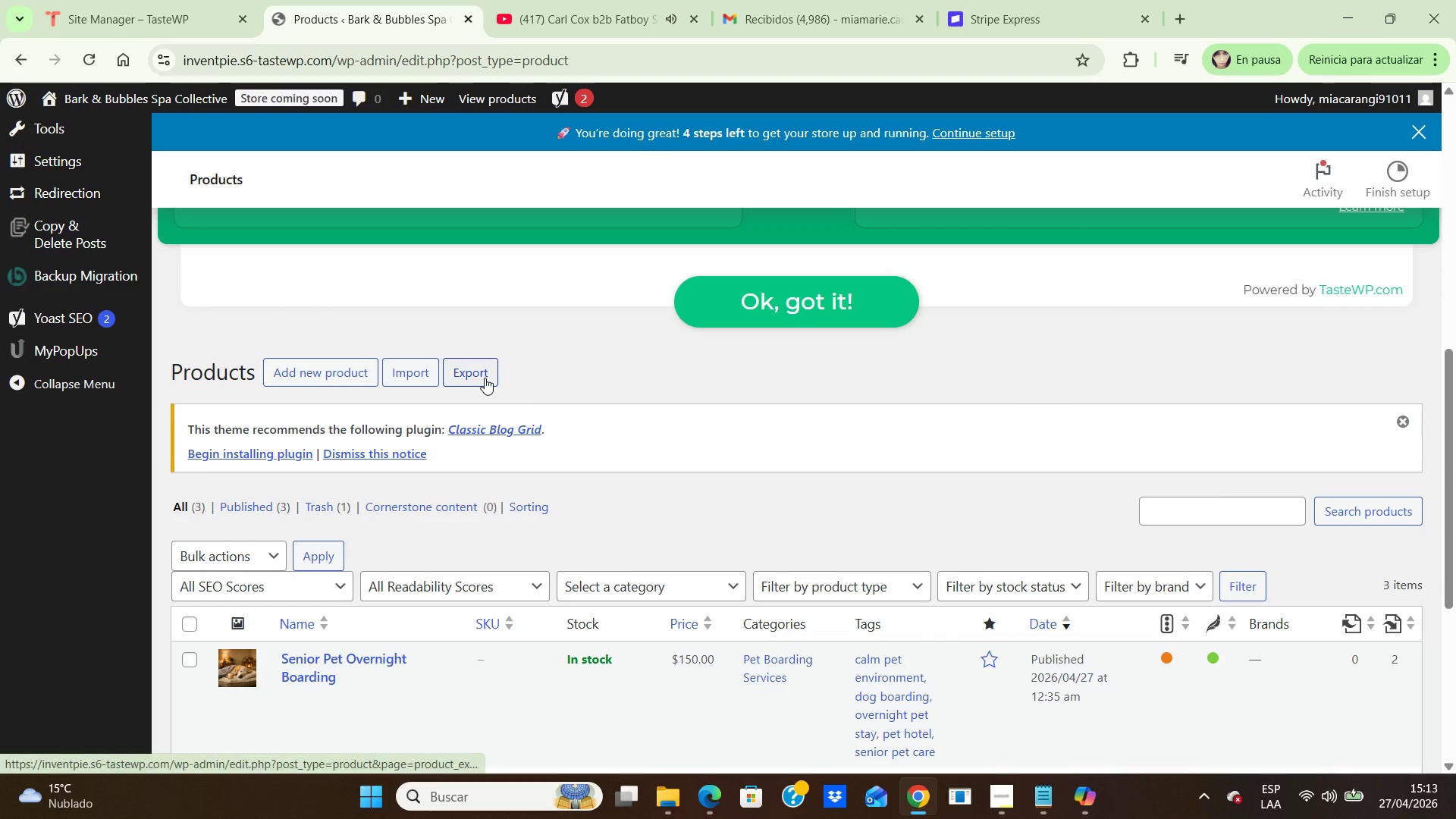 
left_click([485, 378])
 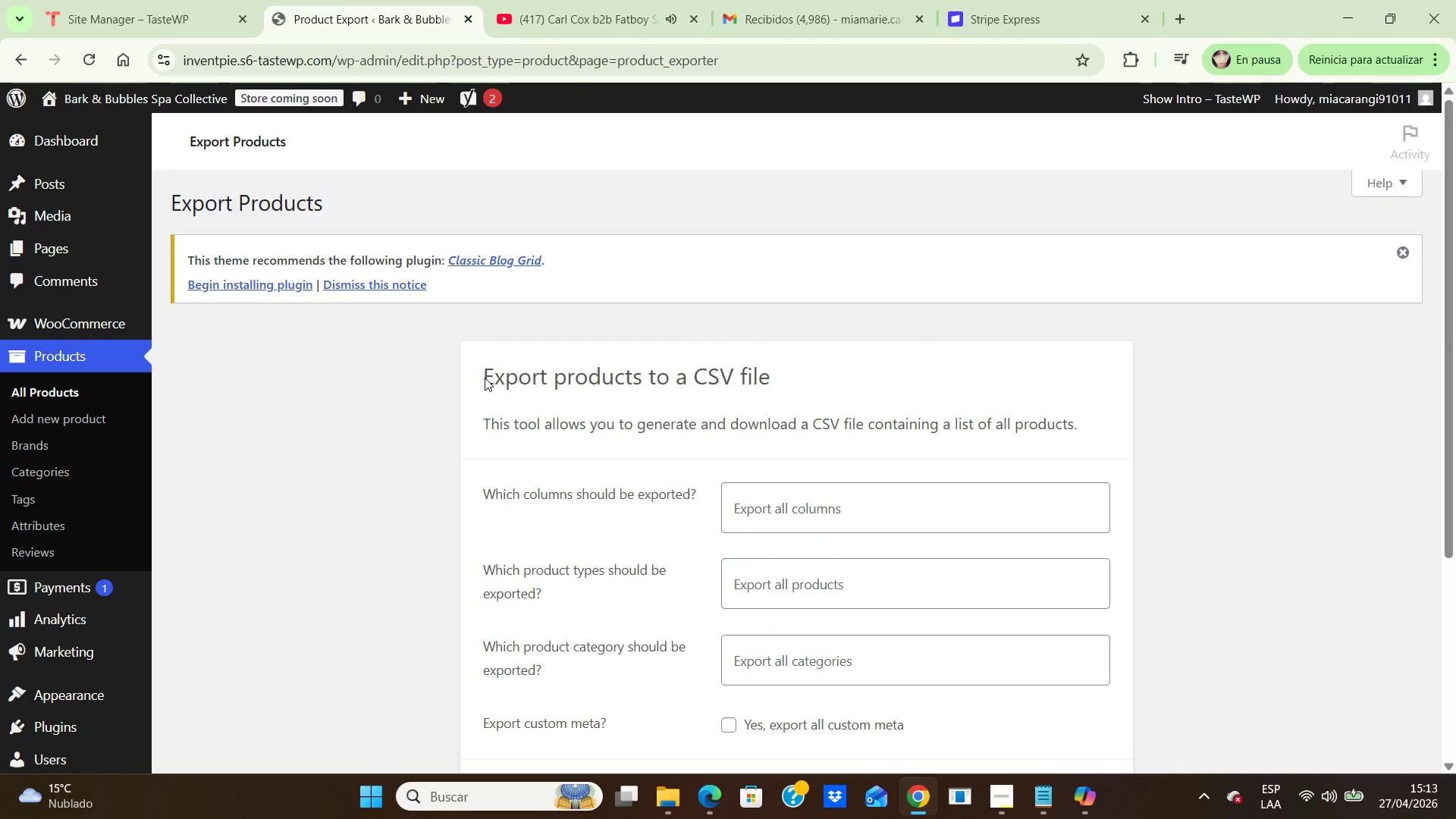 
scroll: coordinate [700, 388], scroll_direction: down, amount: 14.0
 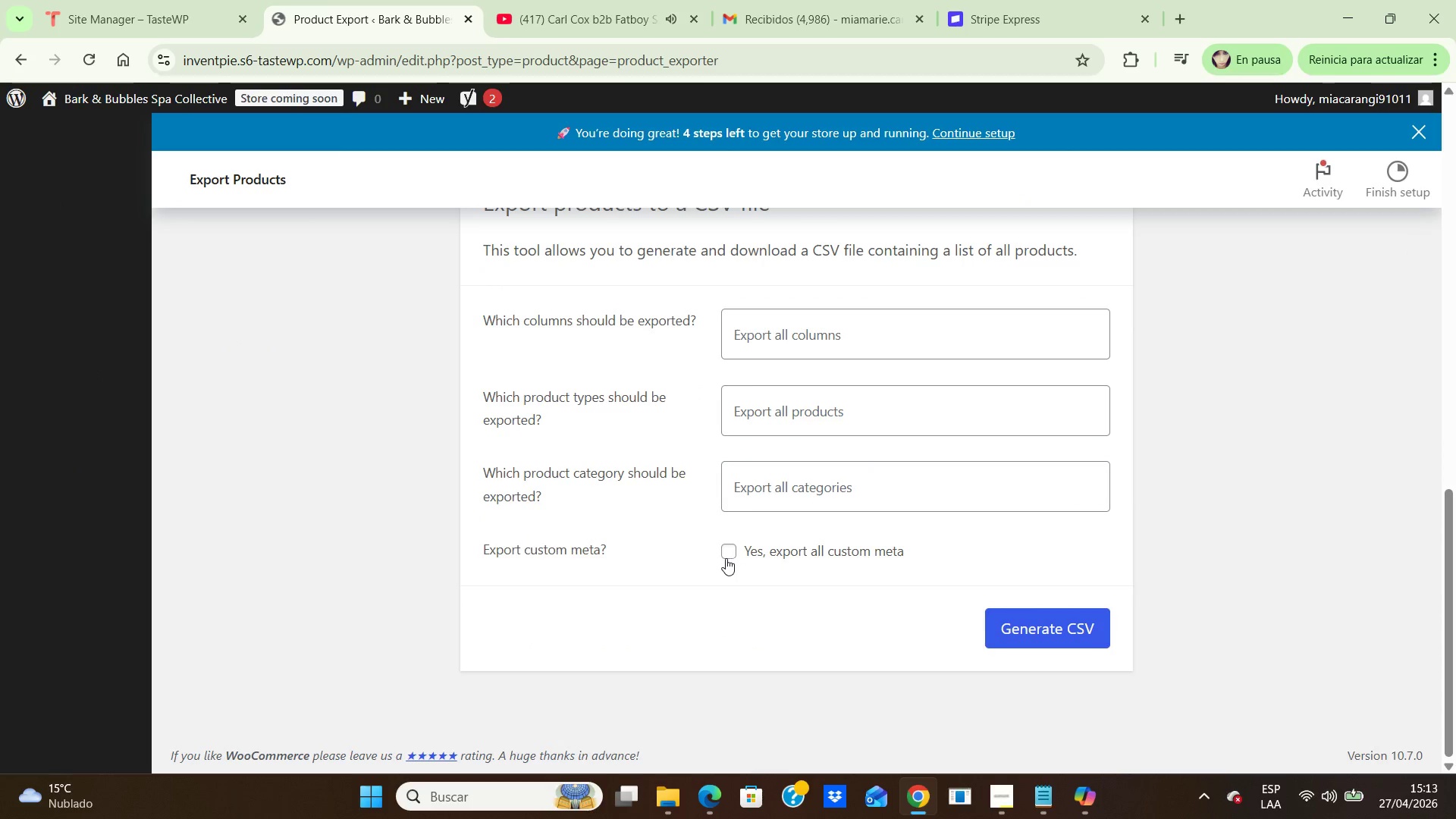 
left_click([726, 558])
 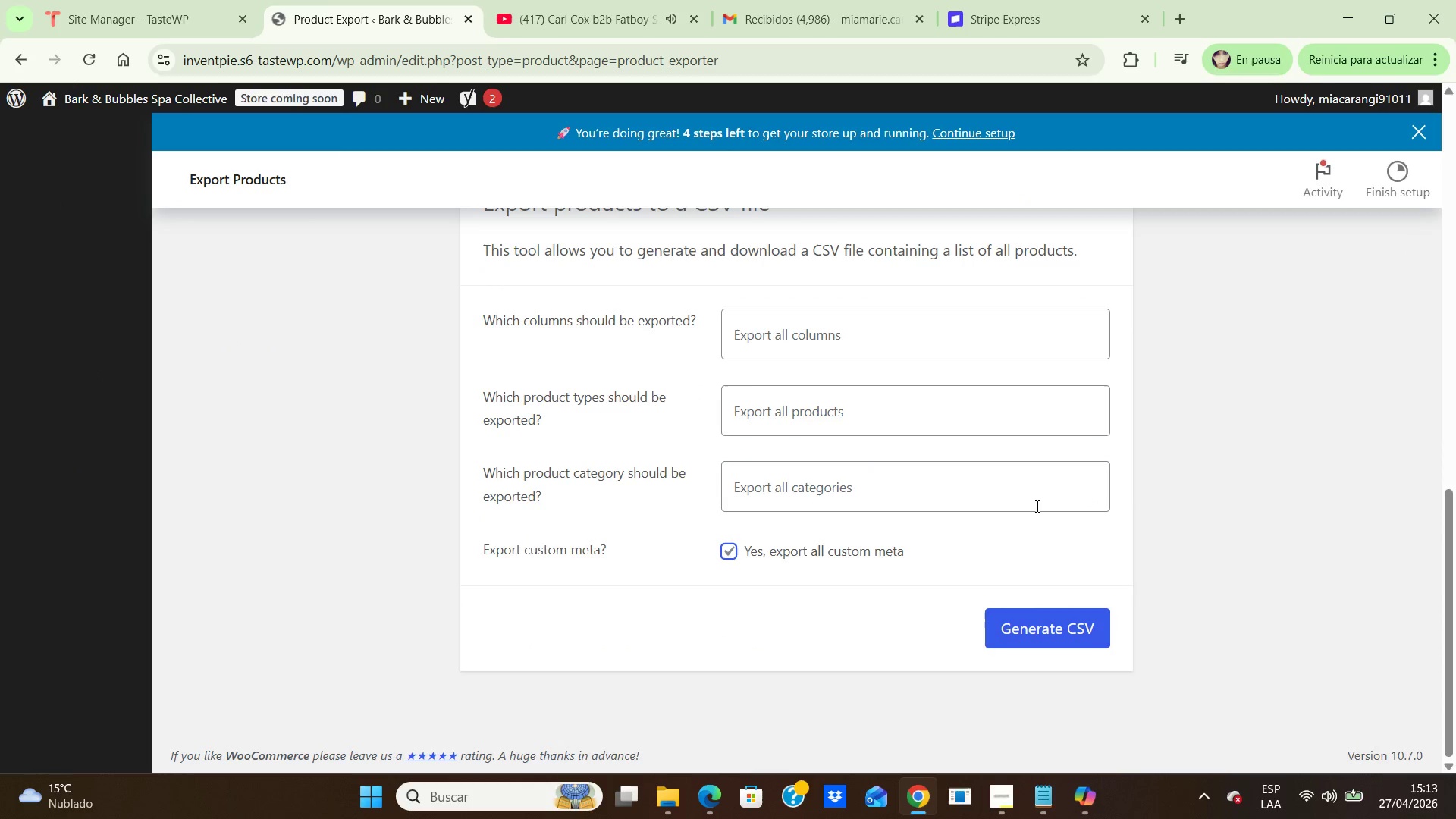 
scroll: coordinate [1247, 485], scroll_direction: down, amount: 4.0
 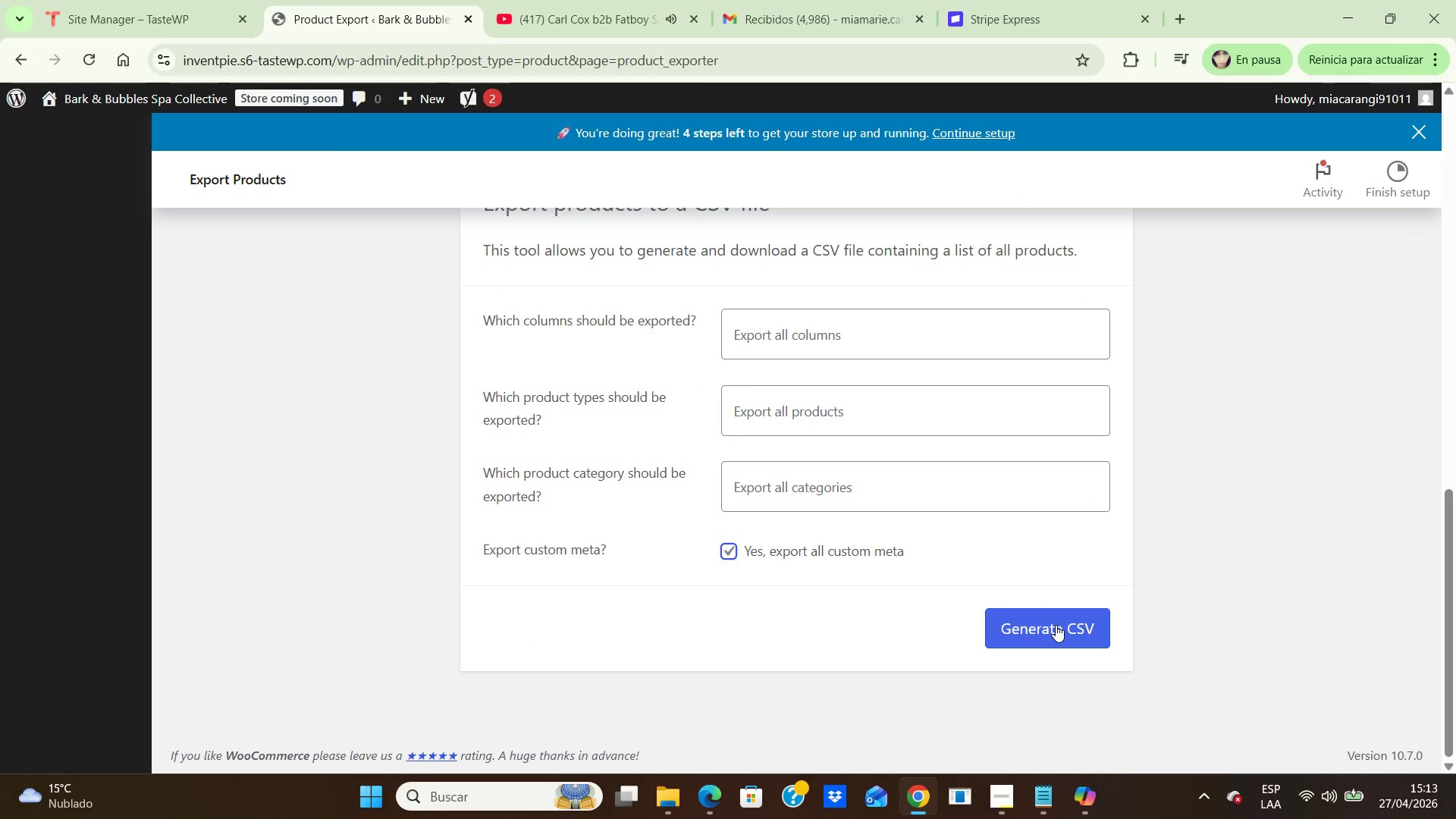 
left_click([1056, 625])
 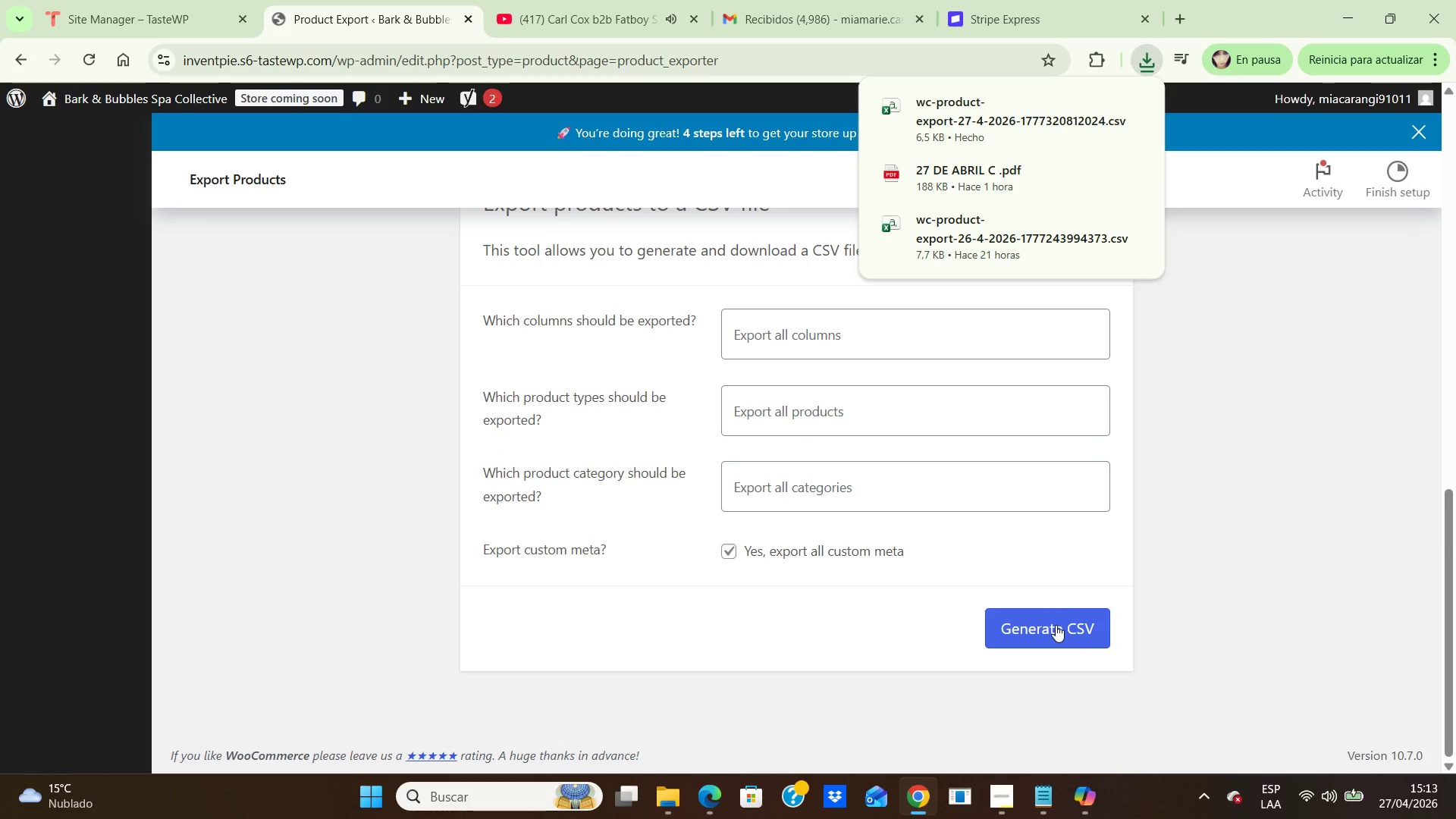 
wait(5.84)
 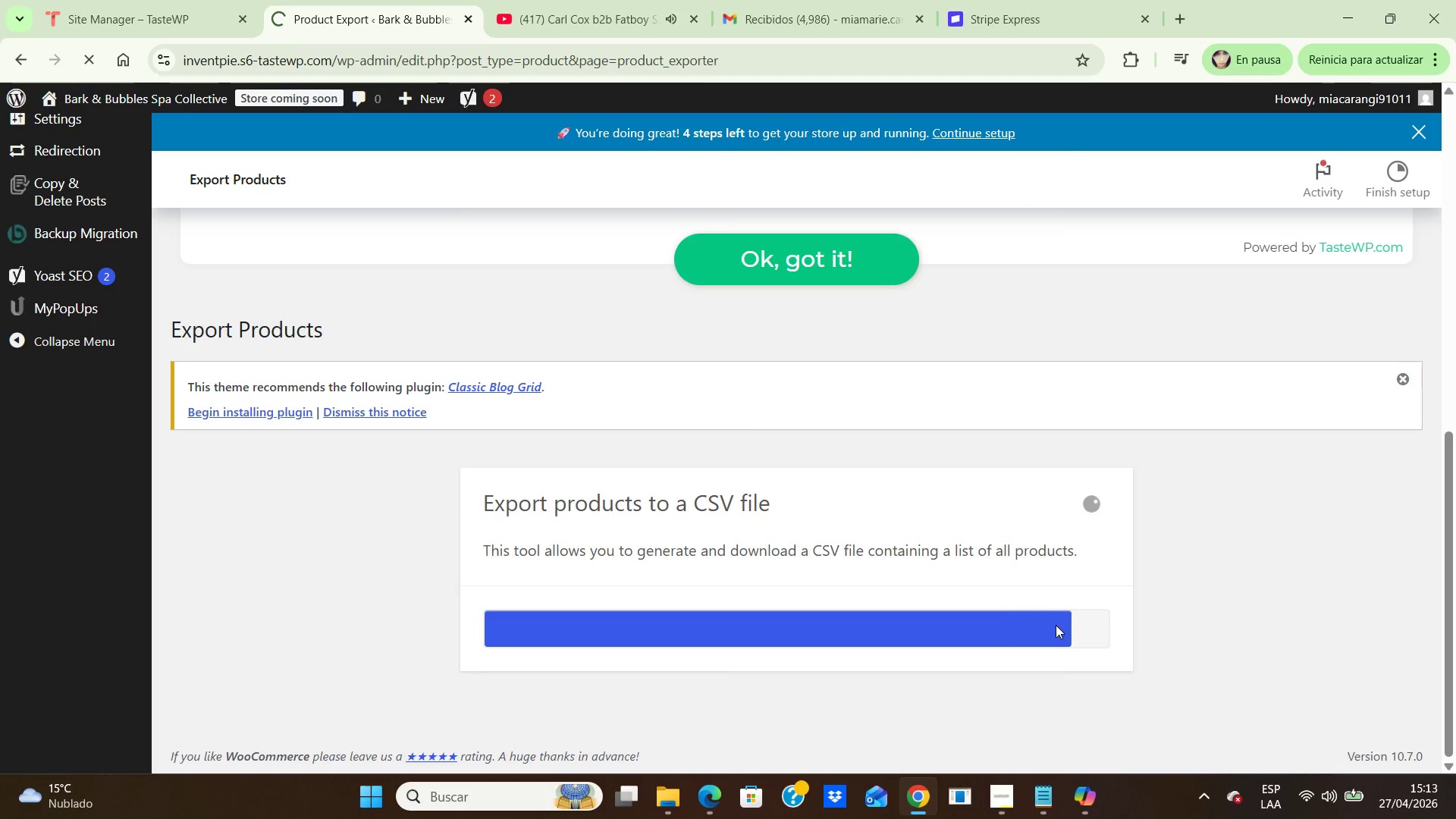 
left_click([1273, 548])
 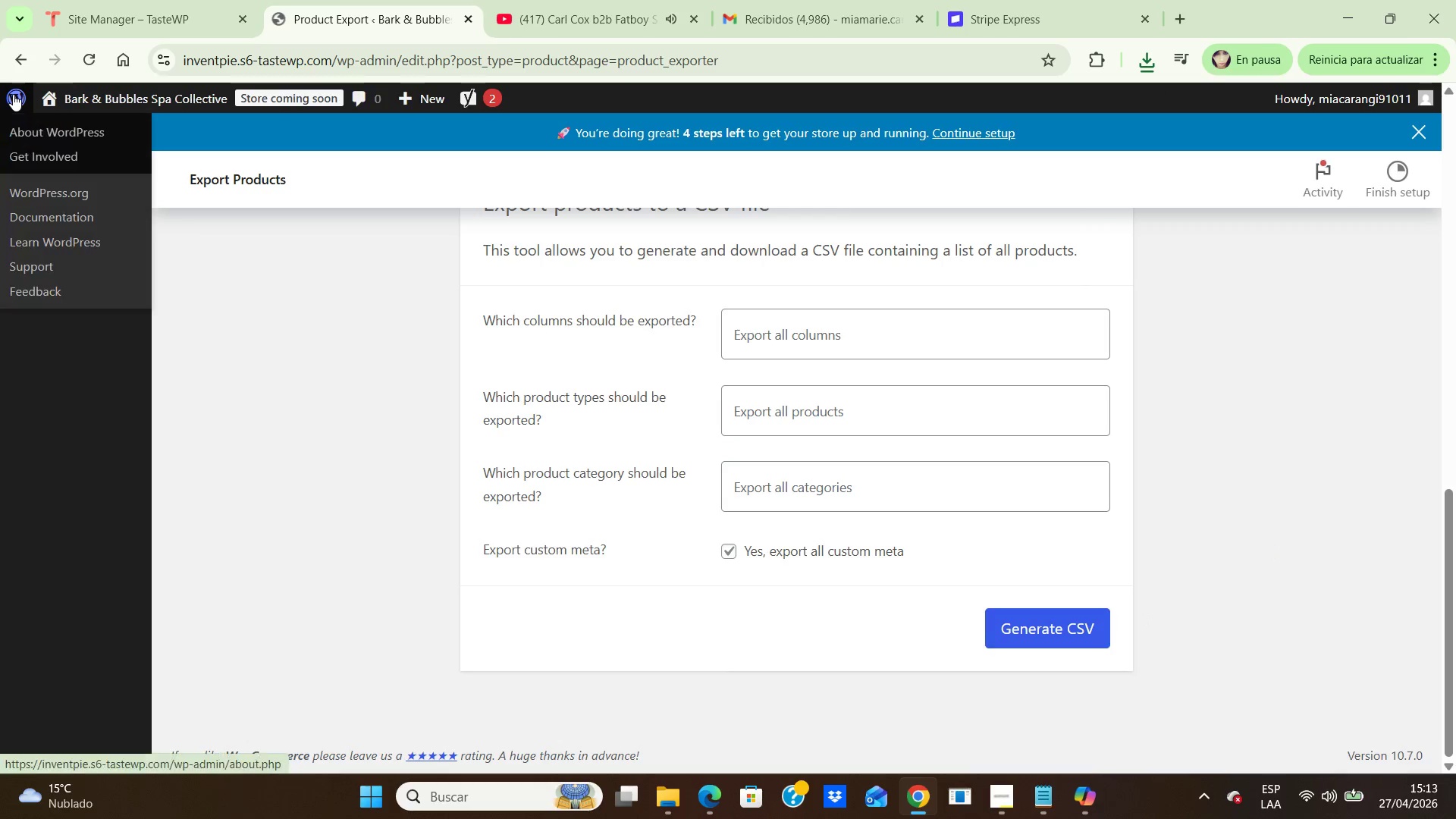 
left_click([13, 94])
 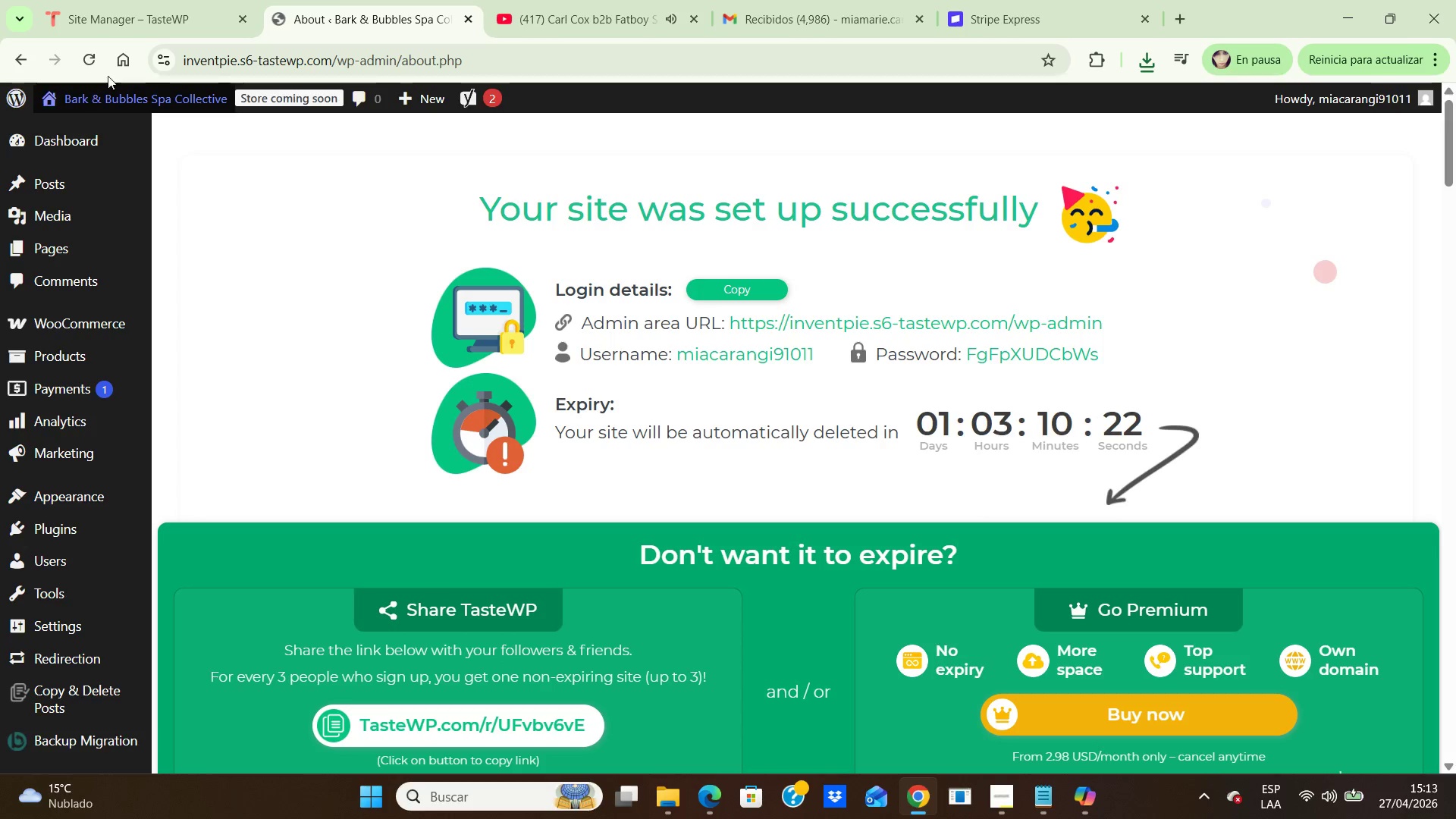 
left_click([95, 104])
 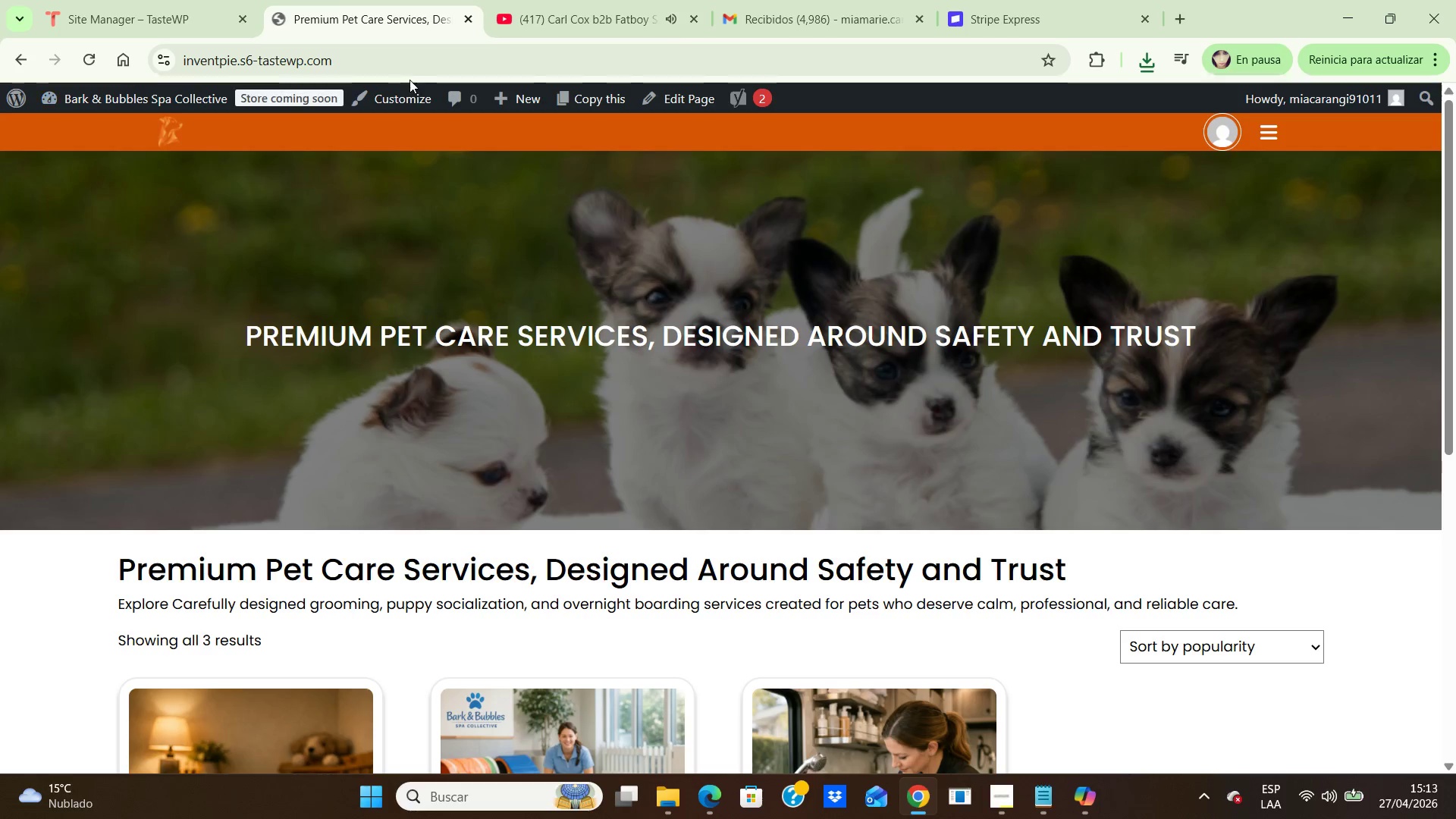 
left_click([382, 62])
 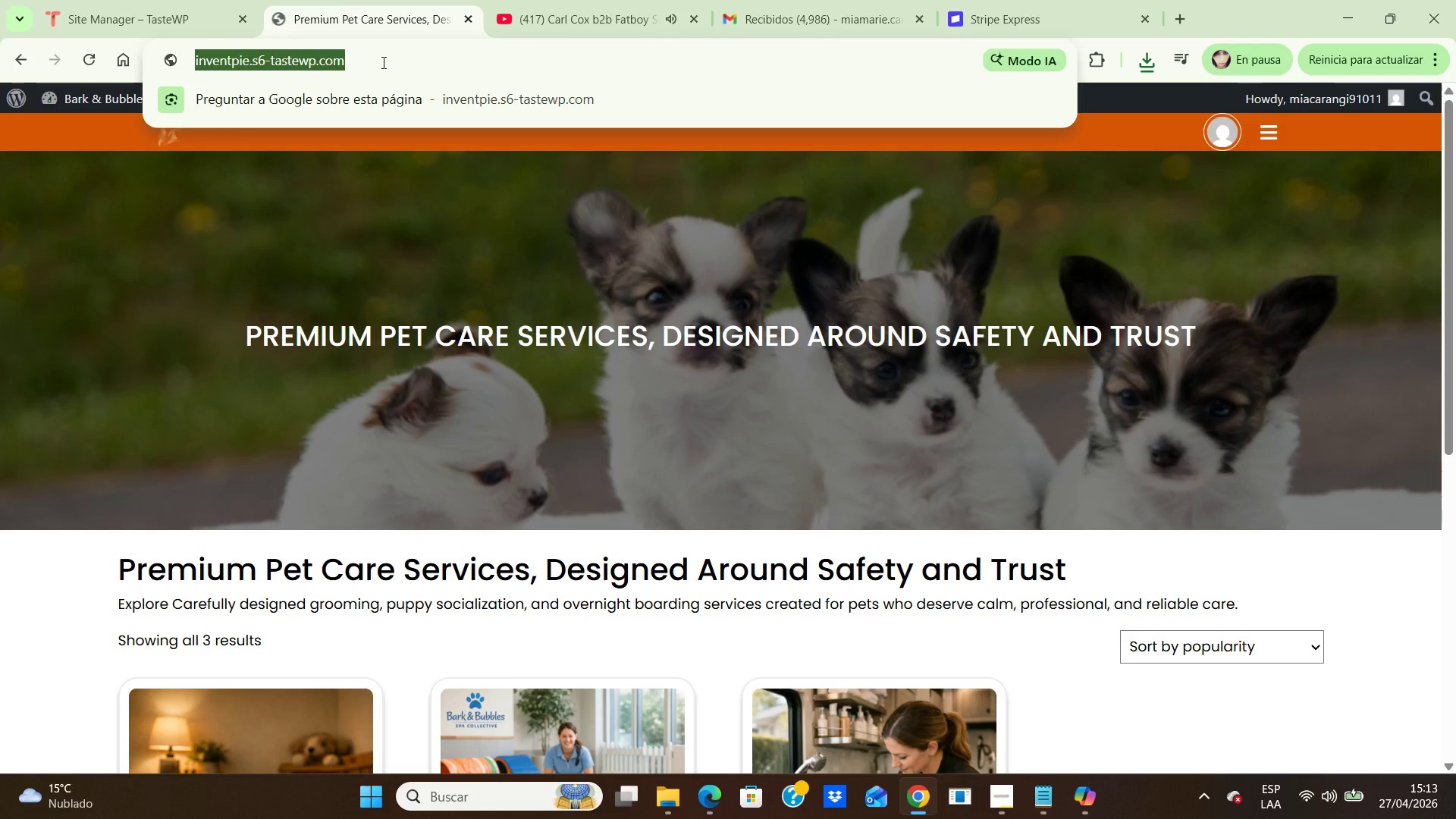 
key(Control+C)
 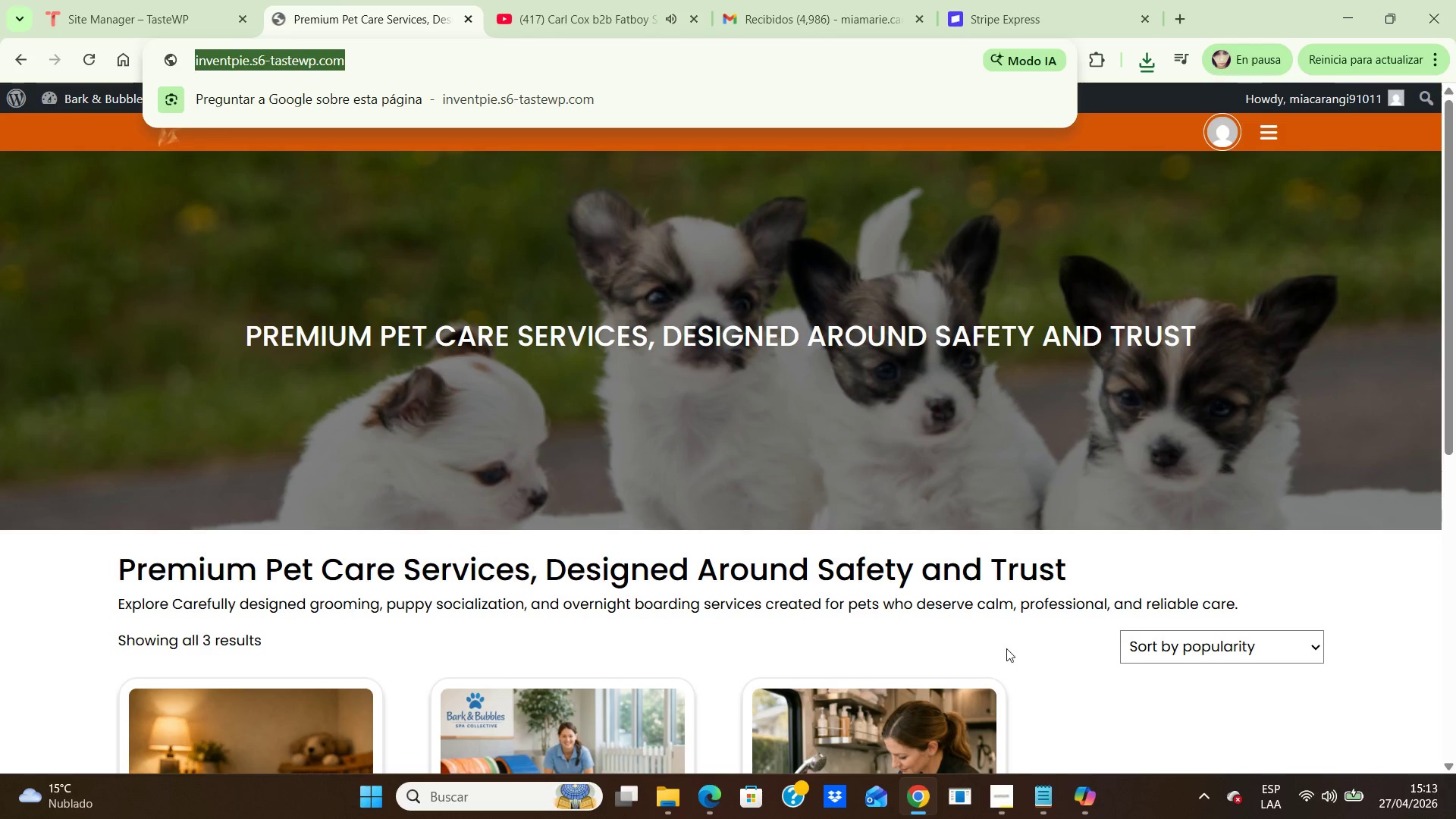 
scroll: coordinate [999, 643], scroll_direction: down, amount: 6.0
 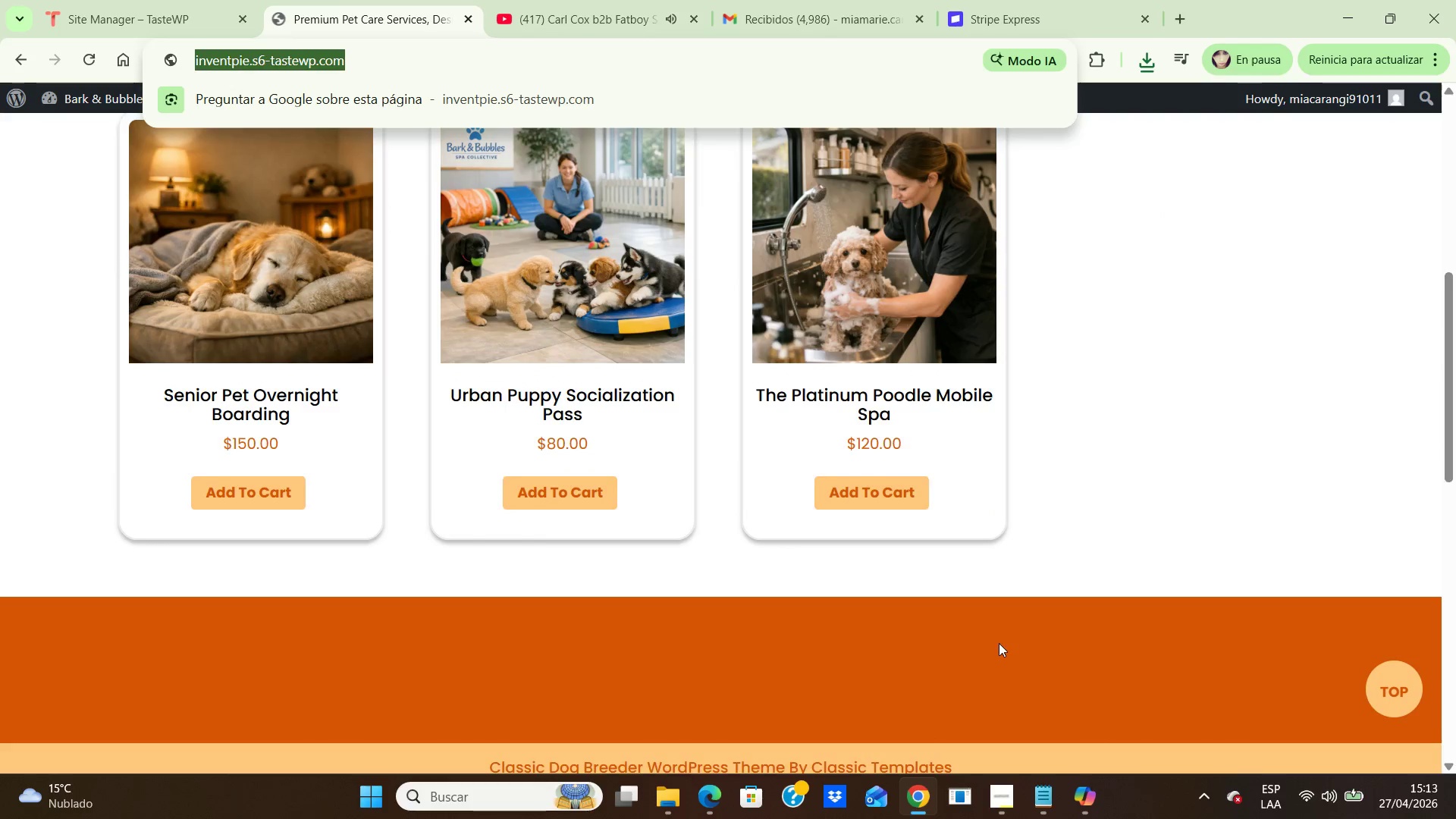 
scroll: coordinate [999, 643], scroll_direction: up, amount: 12.0
 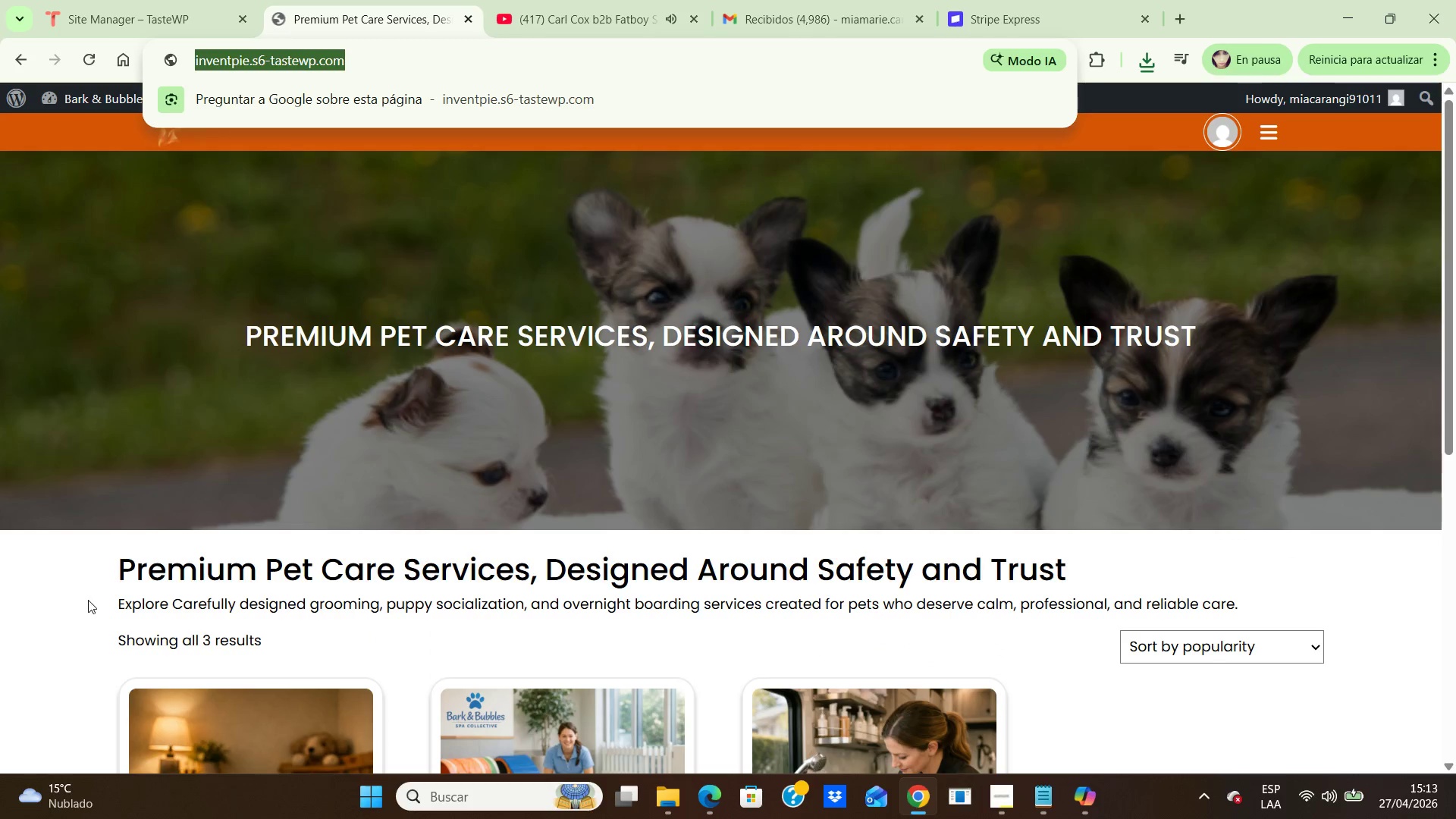 
left_click([49, 574])
 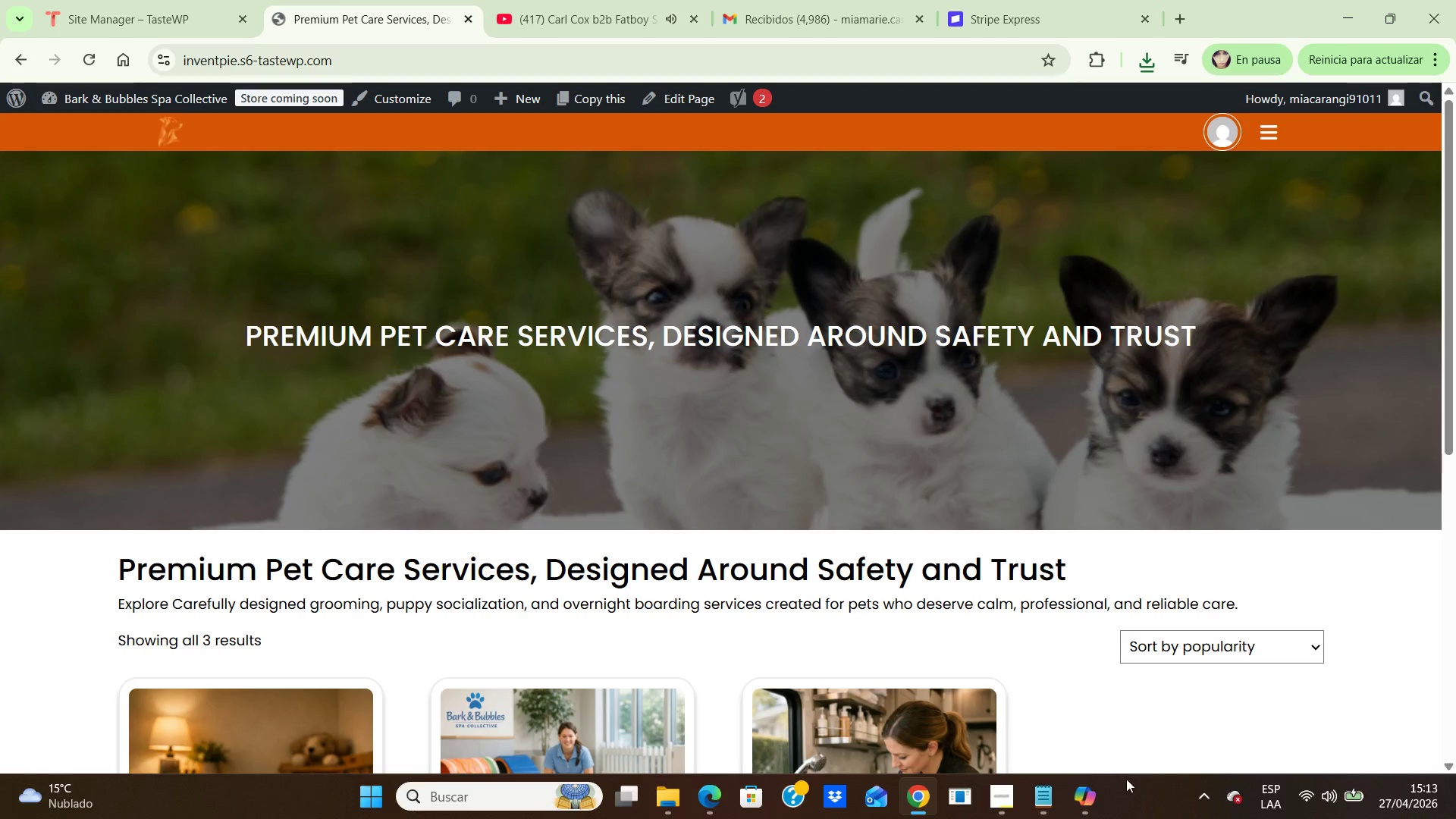 
left_click([997, 802])